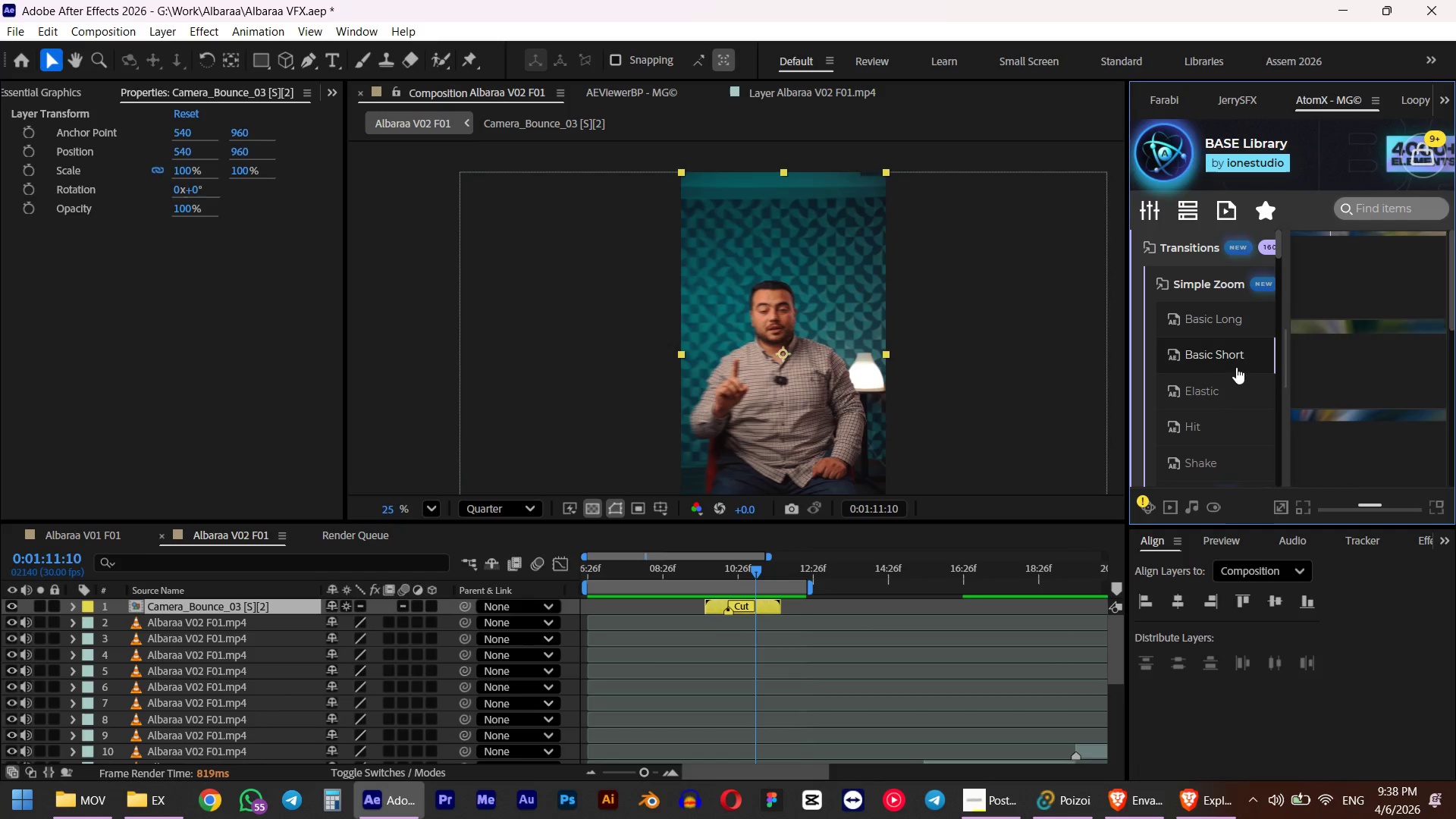 
mouse_move([1307, 307])
 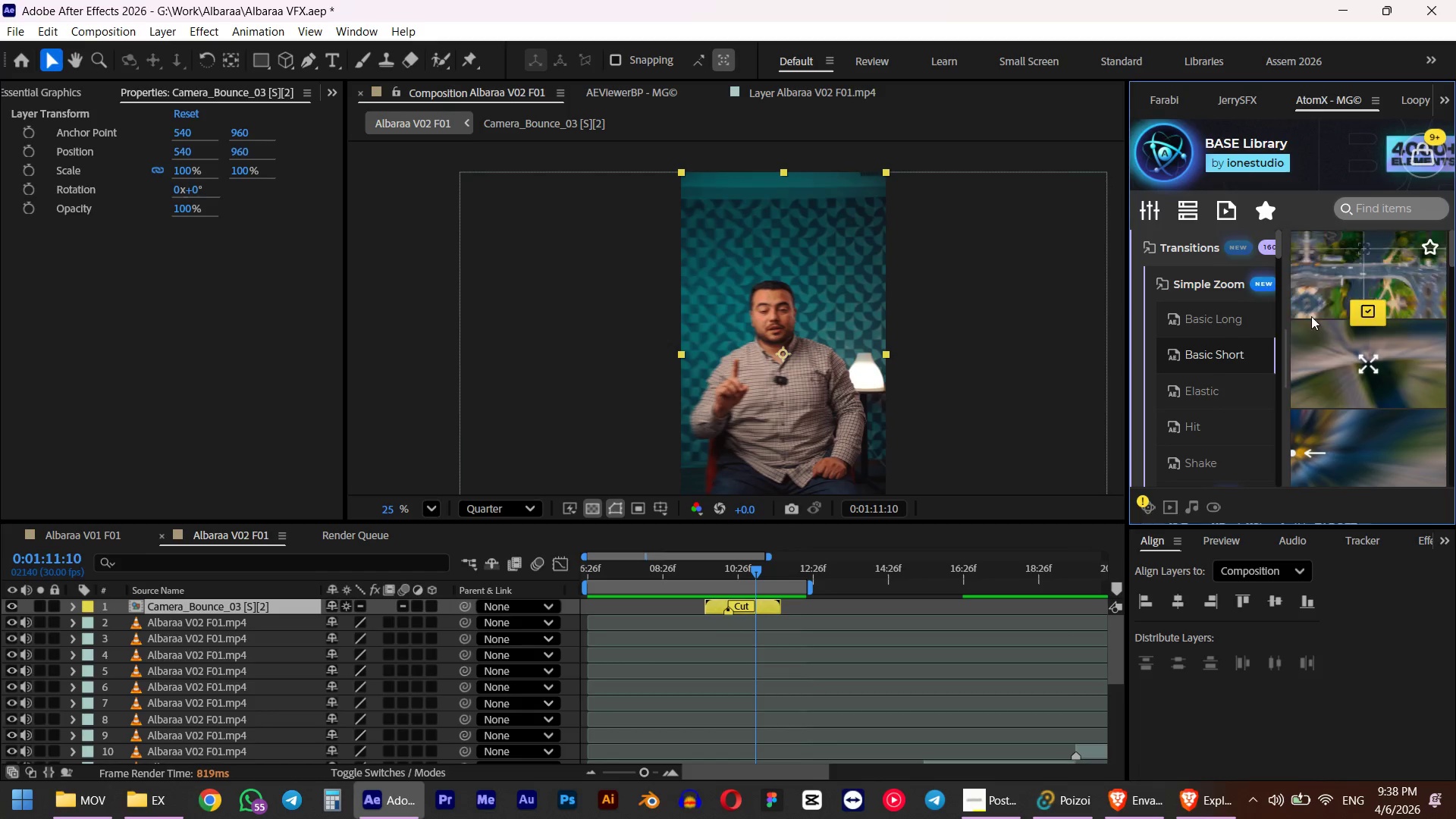 
mouse_move([1329, 371])
 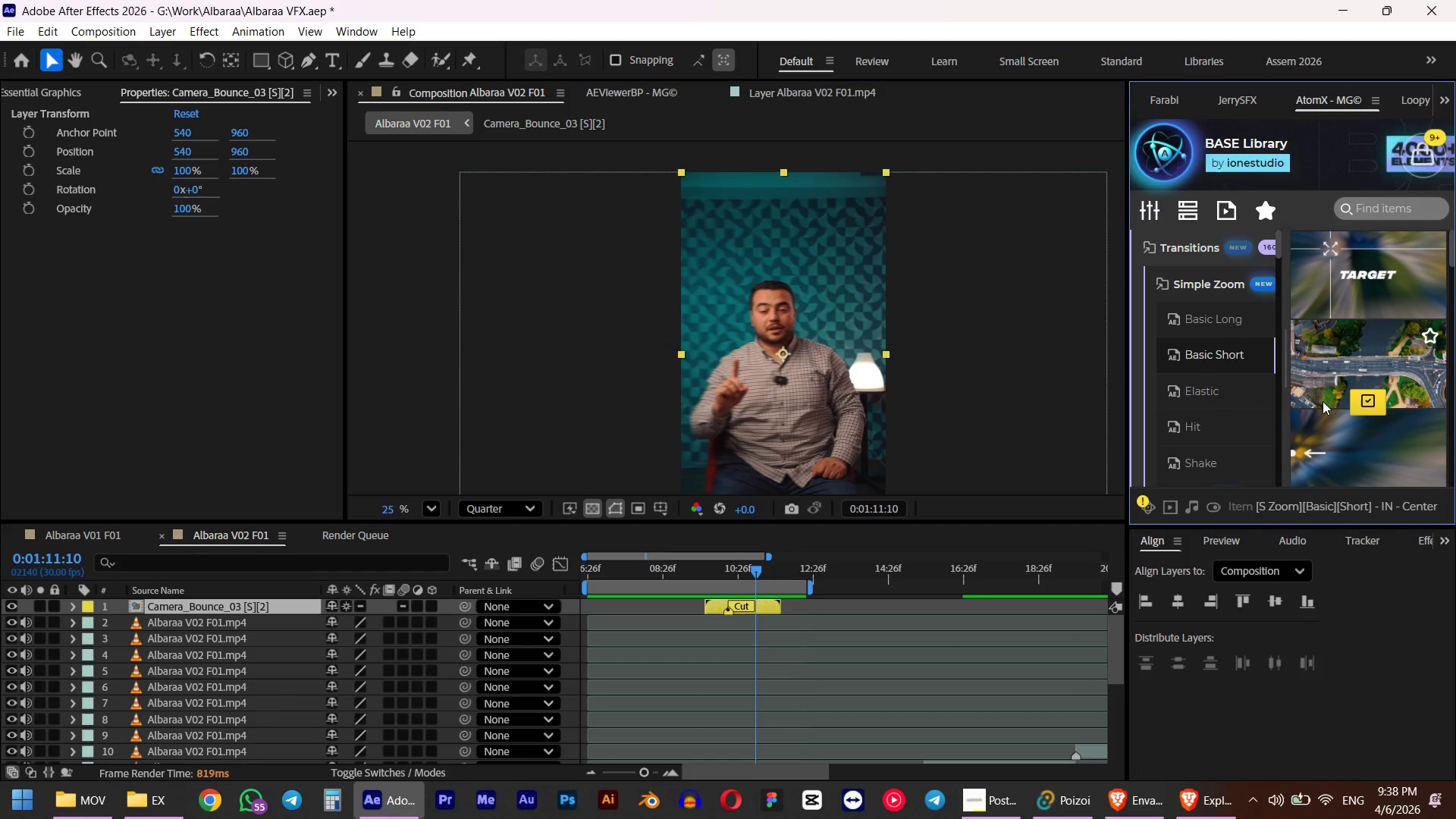 
scroll: coordinate [1209, 446], scroll_direction: down, amount: 8.0
 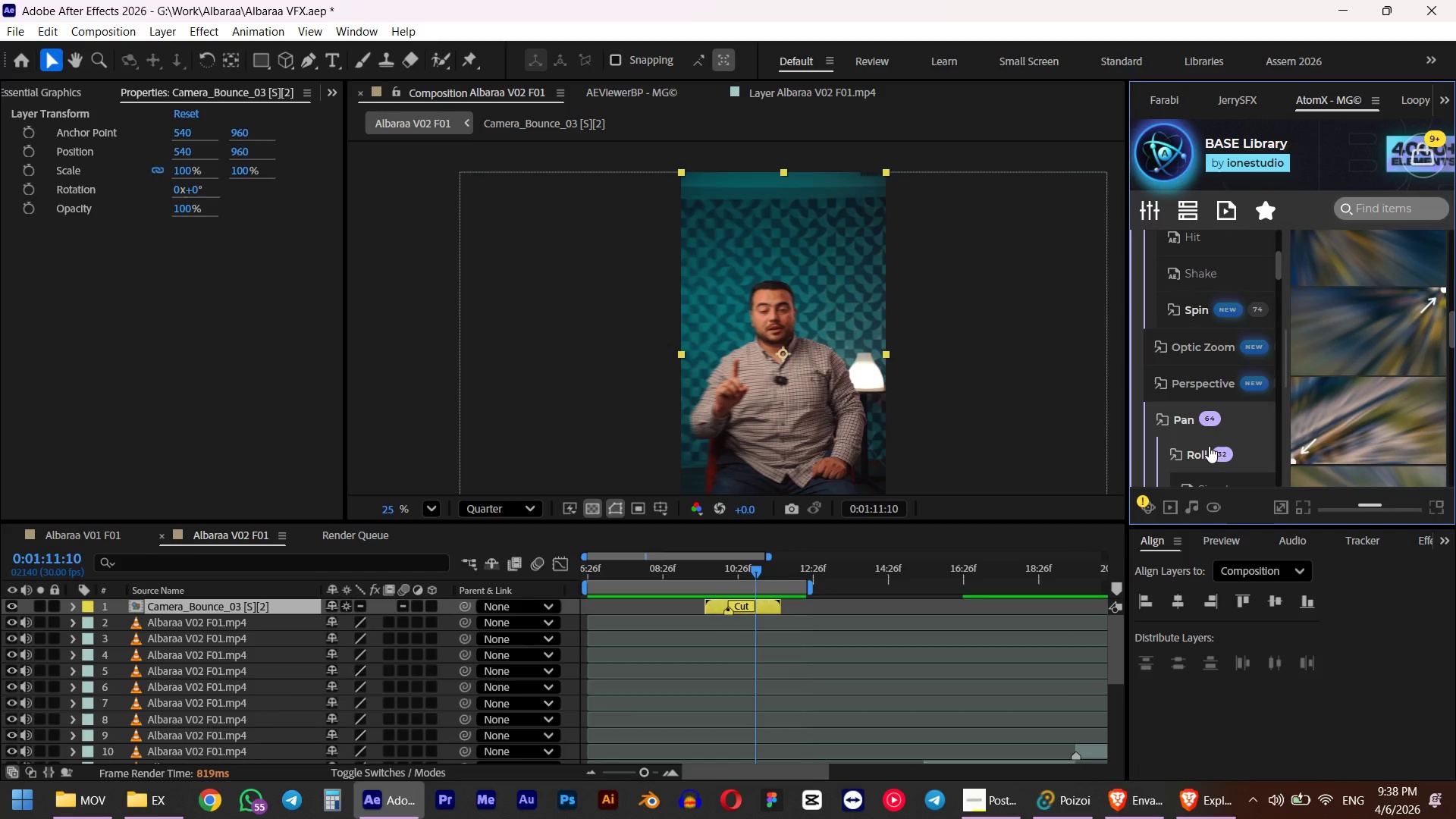 
scroll: coordinate [1209, 446], scroll_direction: up, amount: 1.0
 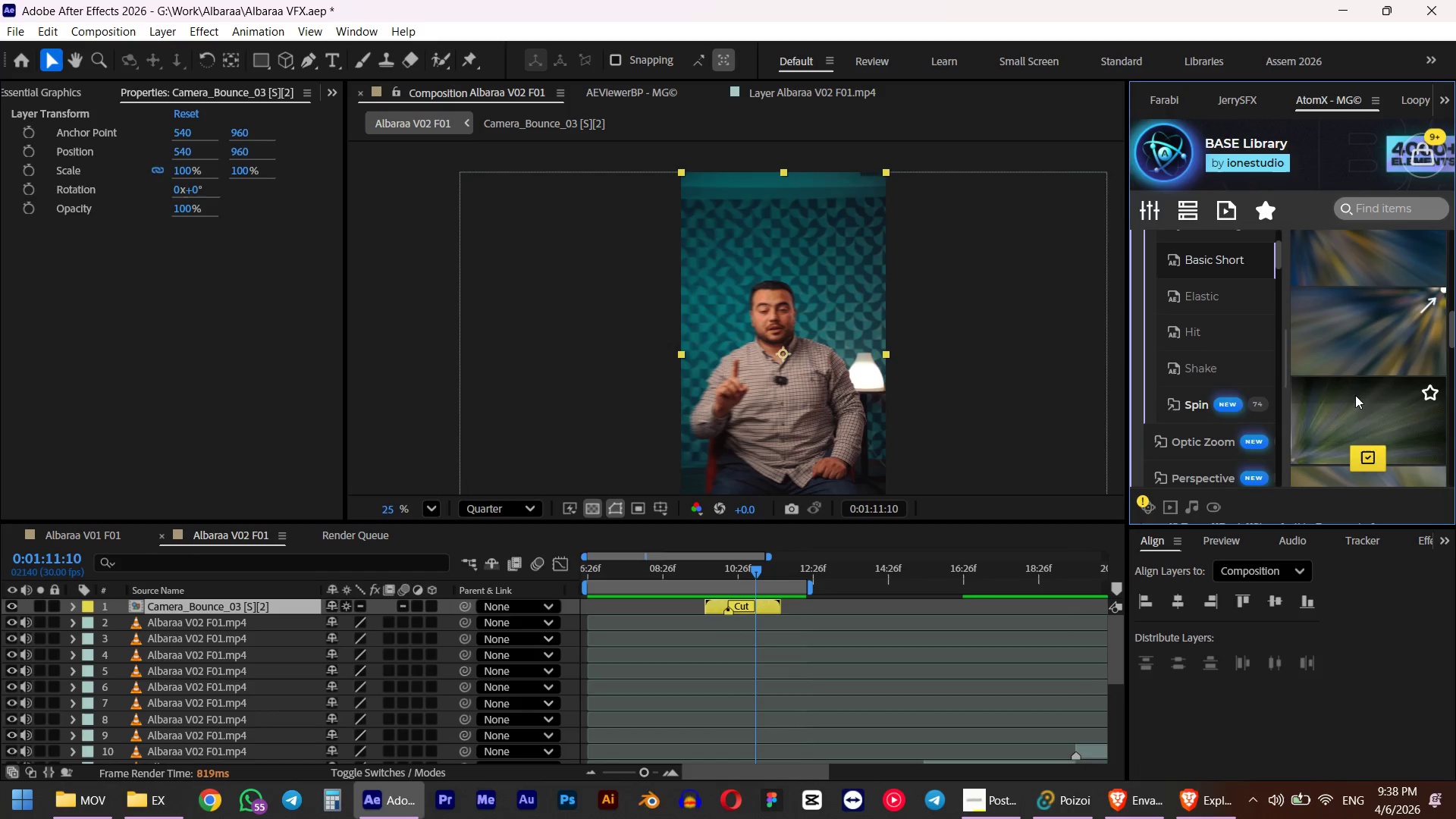 
scroll: coordinate [1352, 445], scroll_direction: down, amount: 11.0
 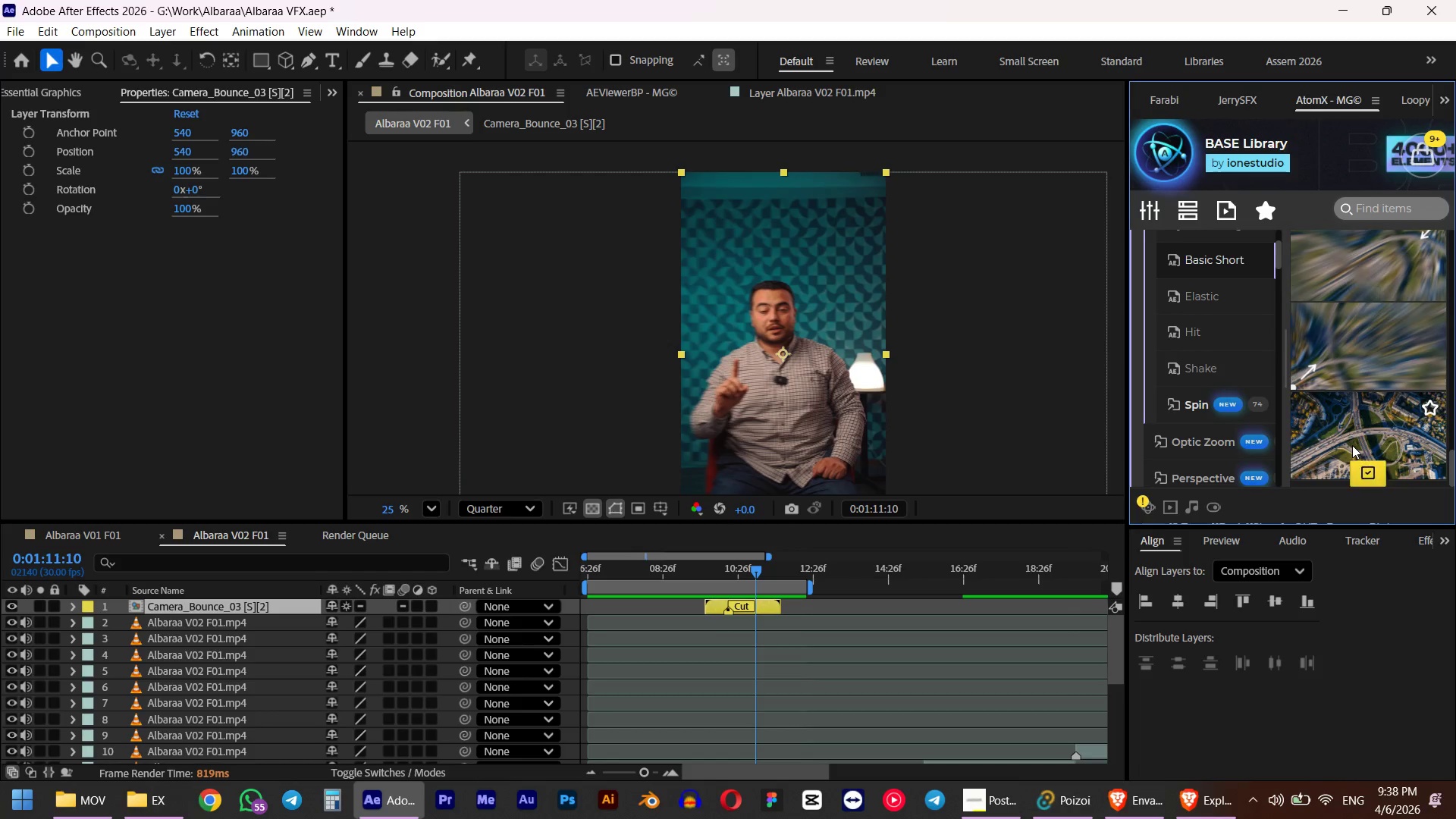 
scroll: coordinate [1354, 385], scroll_direction: up, amount: 11.0
 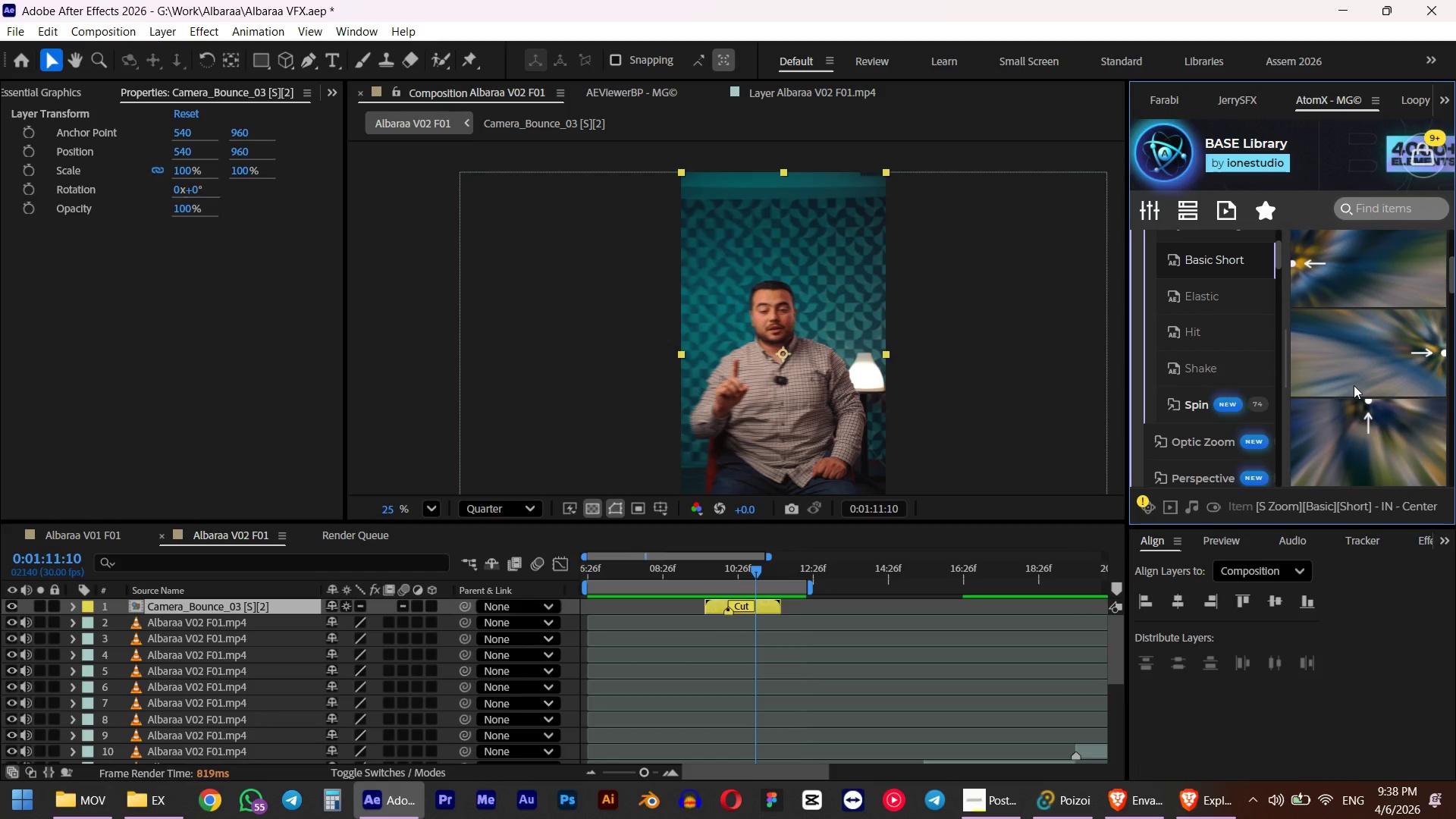 
scroll: coordinate [1212, 368], scroll_direction: down, amount: 7.0
 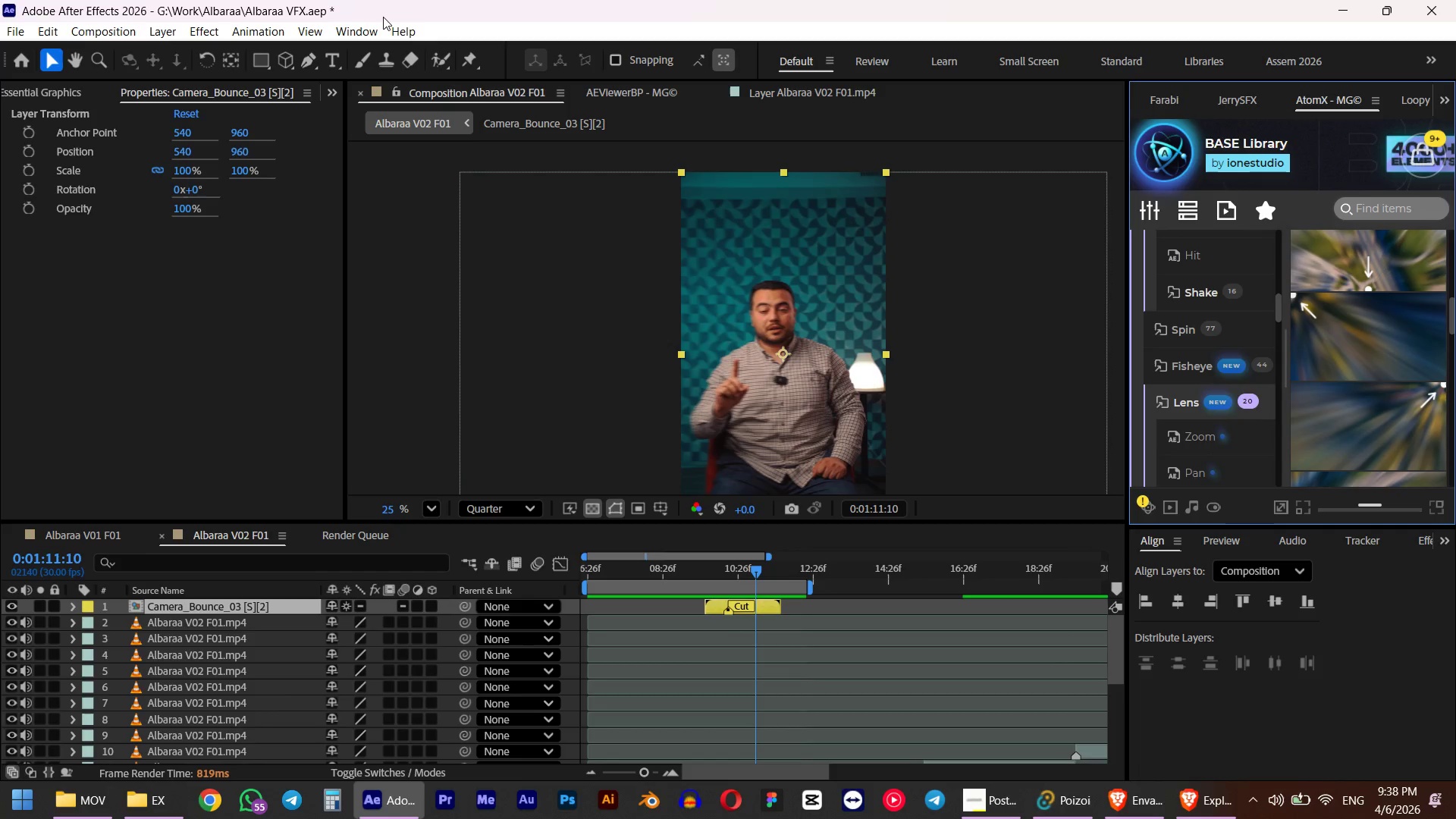 
left_click([351, 27])
 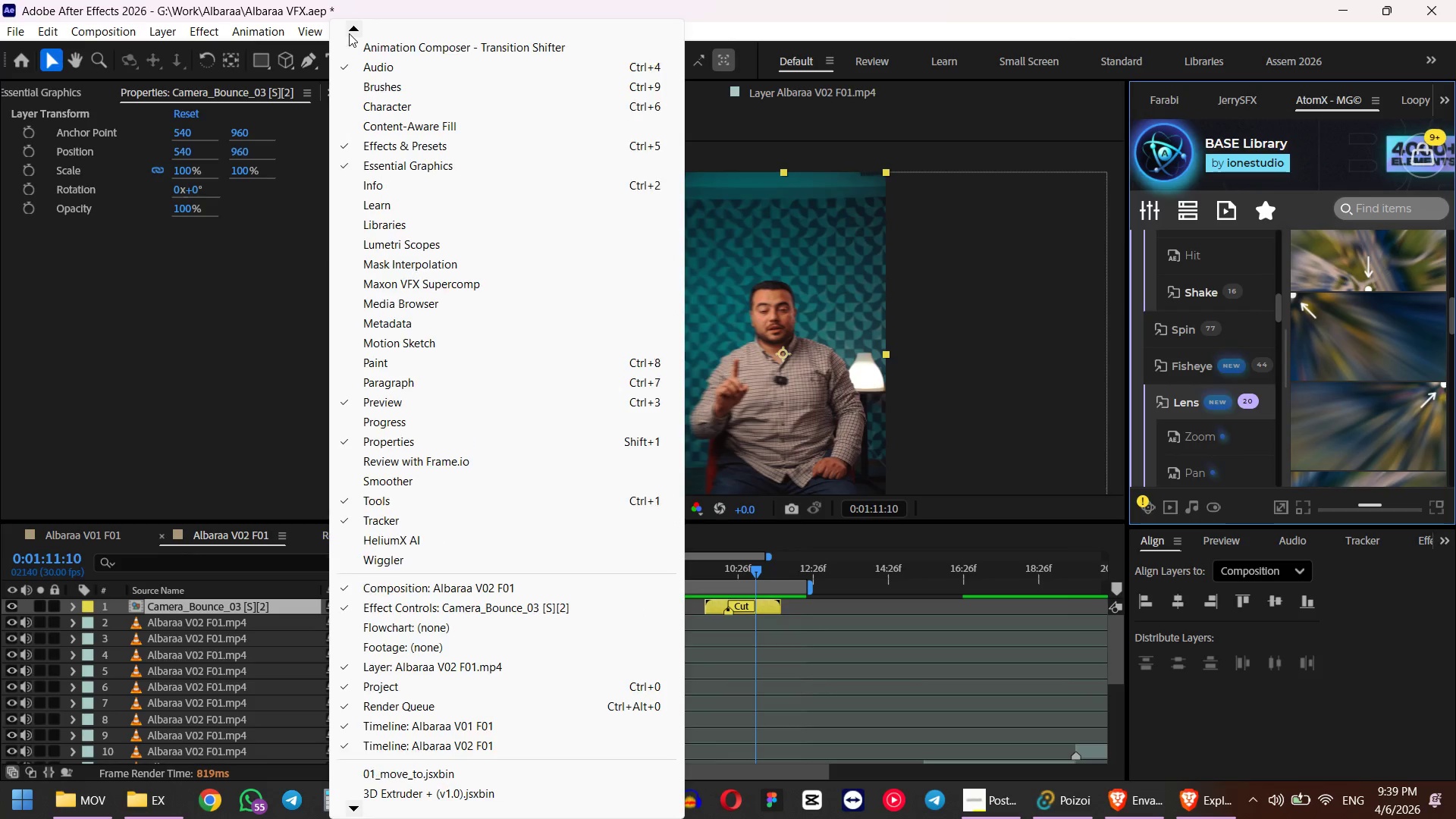 
wait(6.31)
 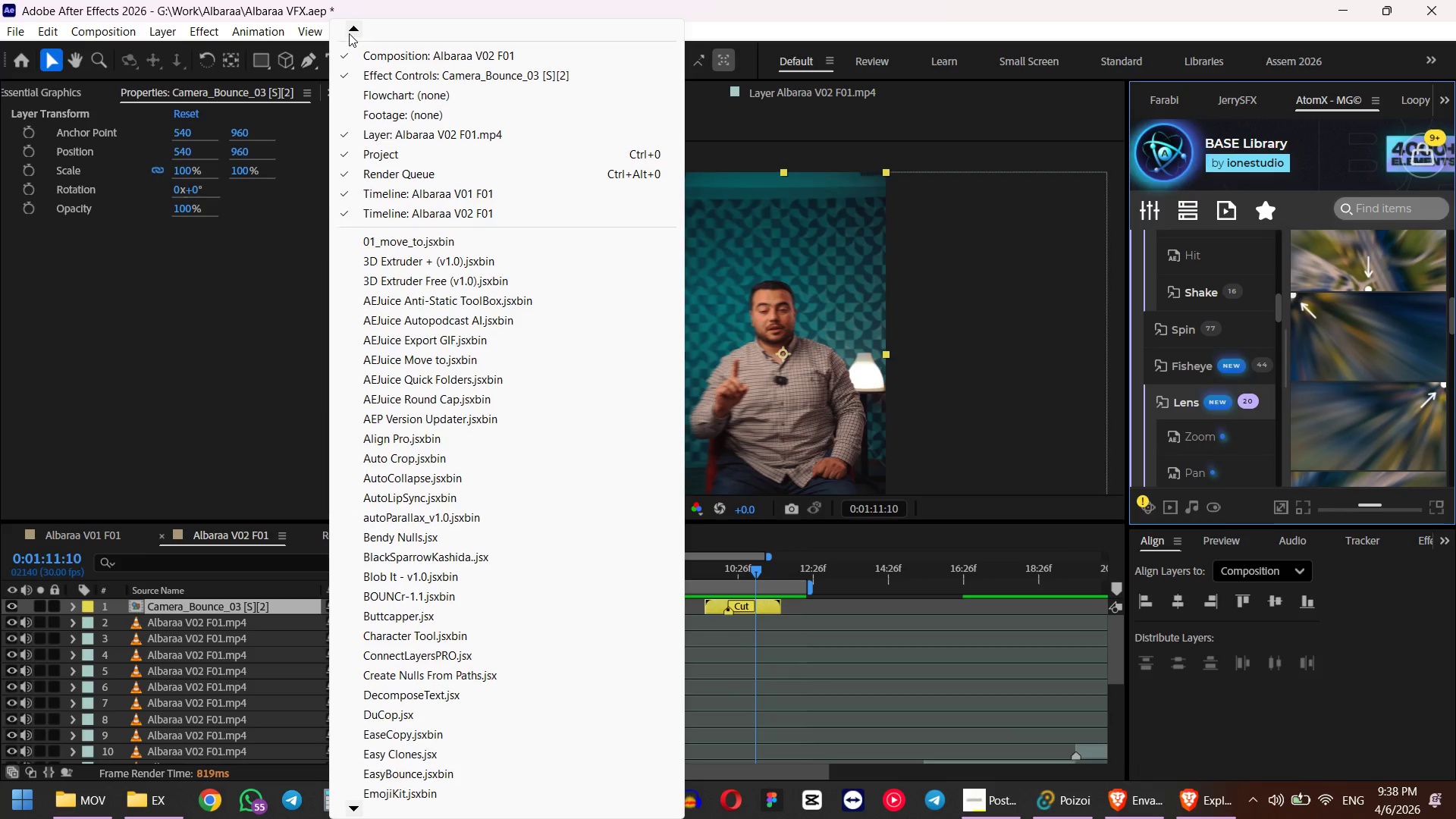 
triple_click([349, 33])
 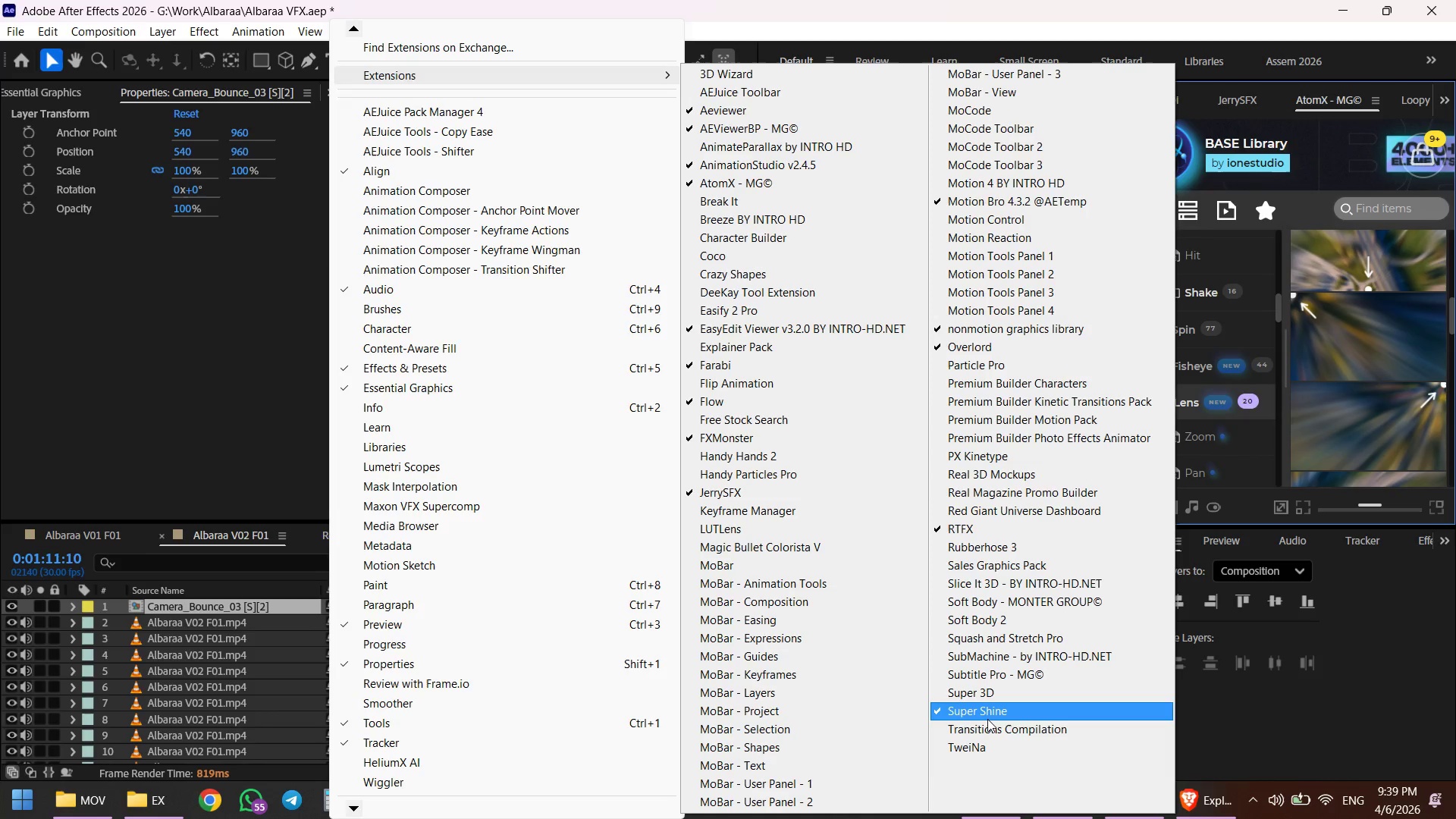 
wait(28.3)
 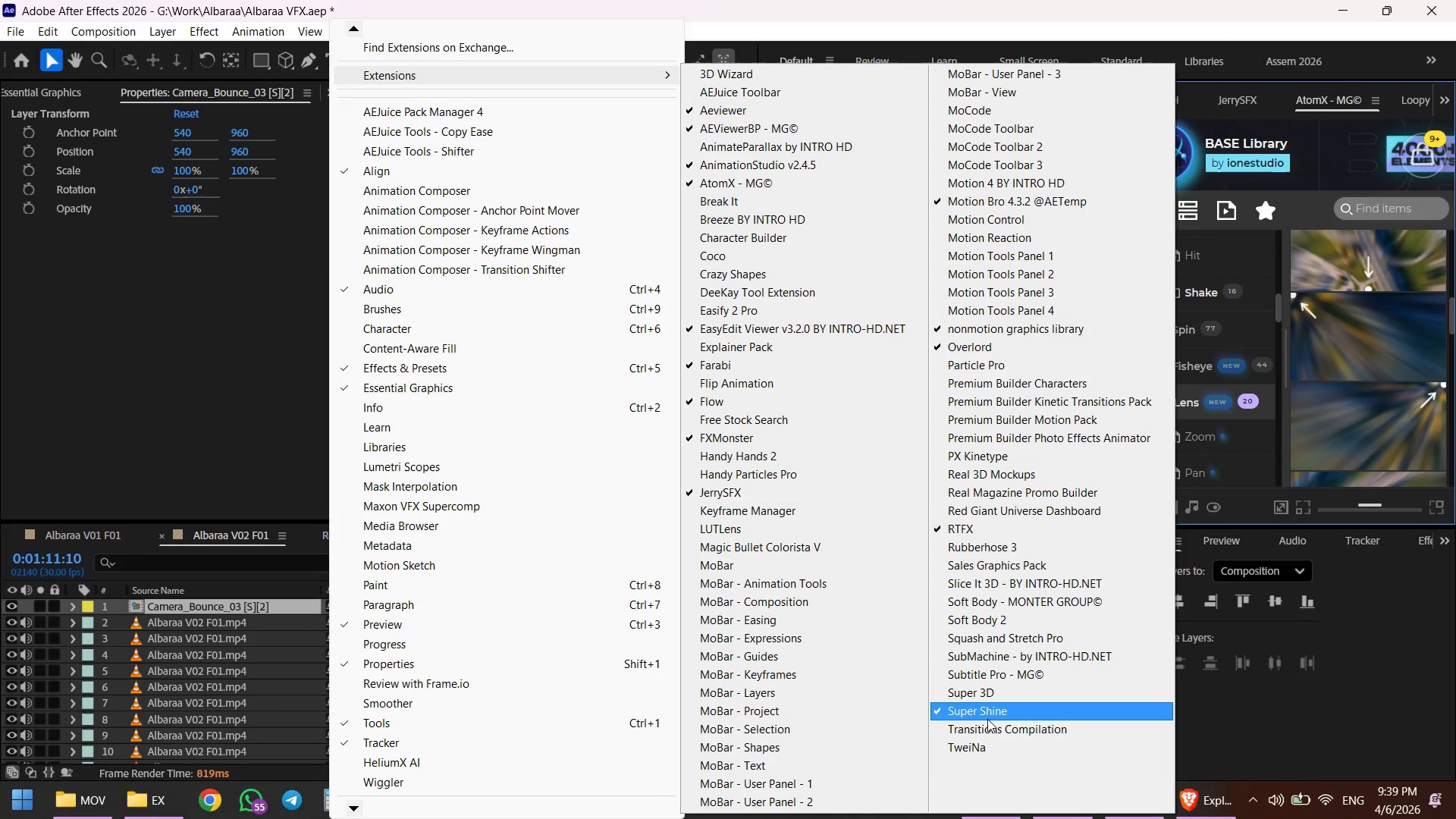 
left_click([485, 188])
 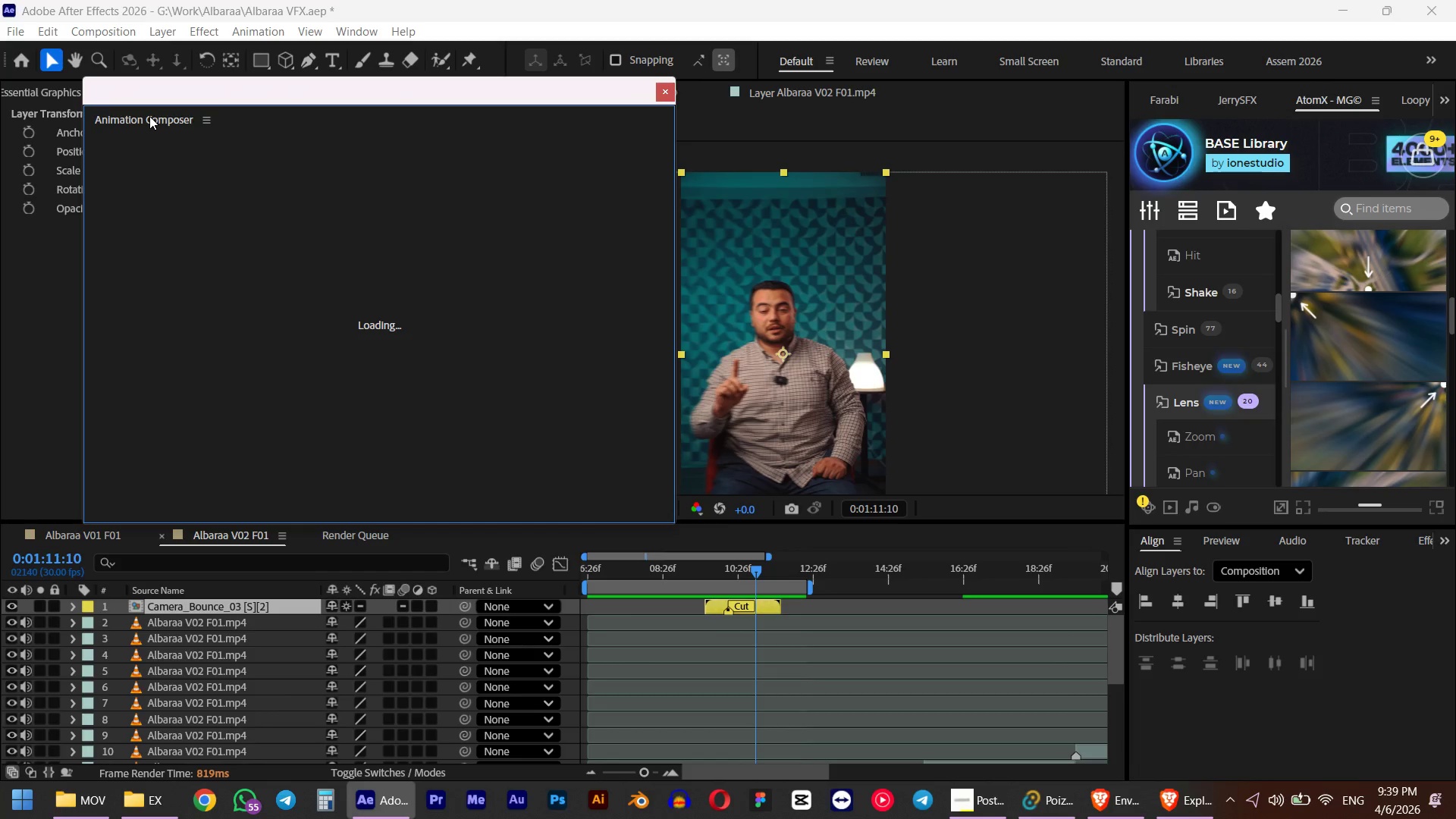 
left_click_drag(start_coordinate=[149, 116], to_coordinate=[1178, 93])
 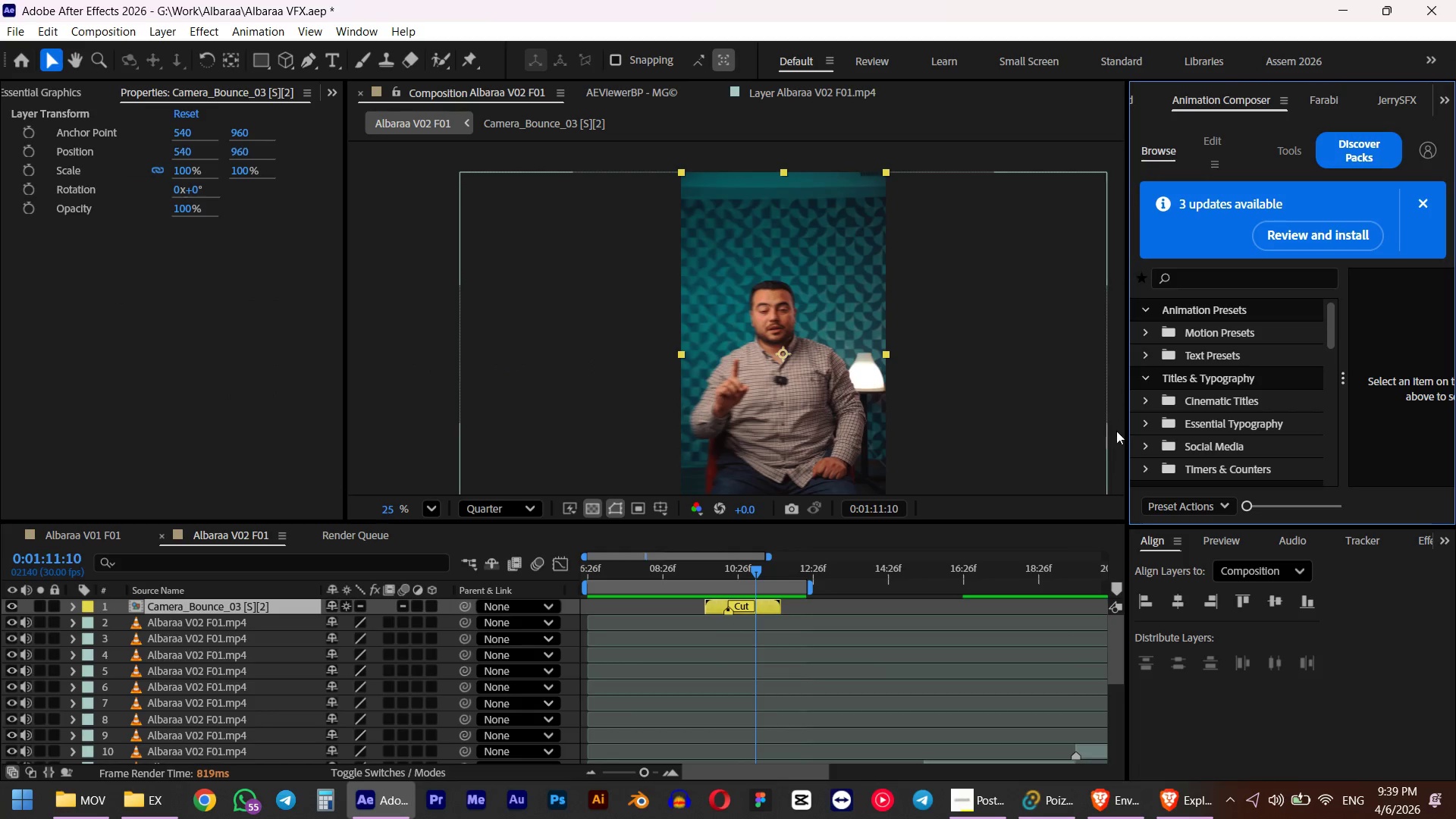 
left_click_drag(start_coordinate=[1125, 428], to_coordinate=[922, 414])
 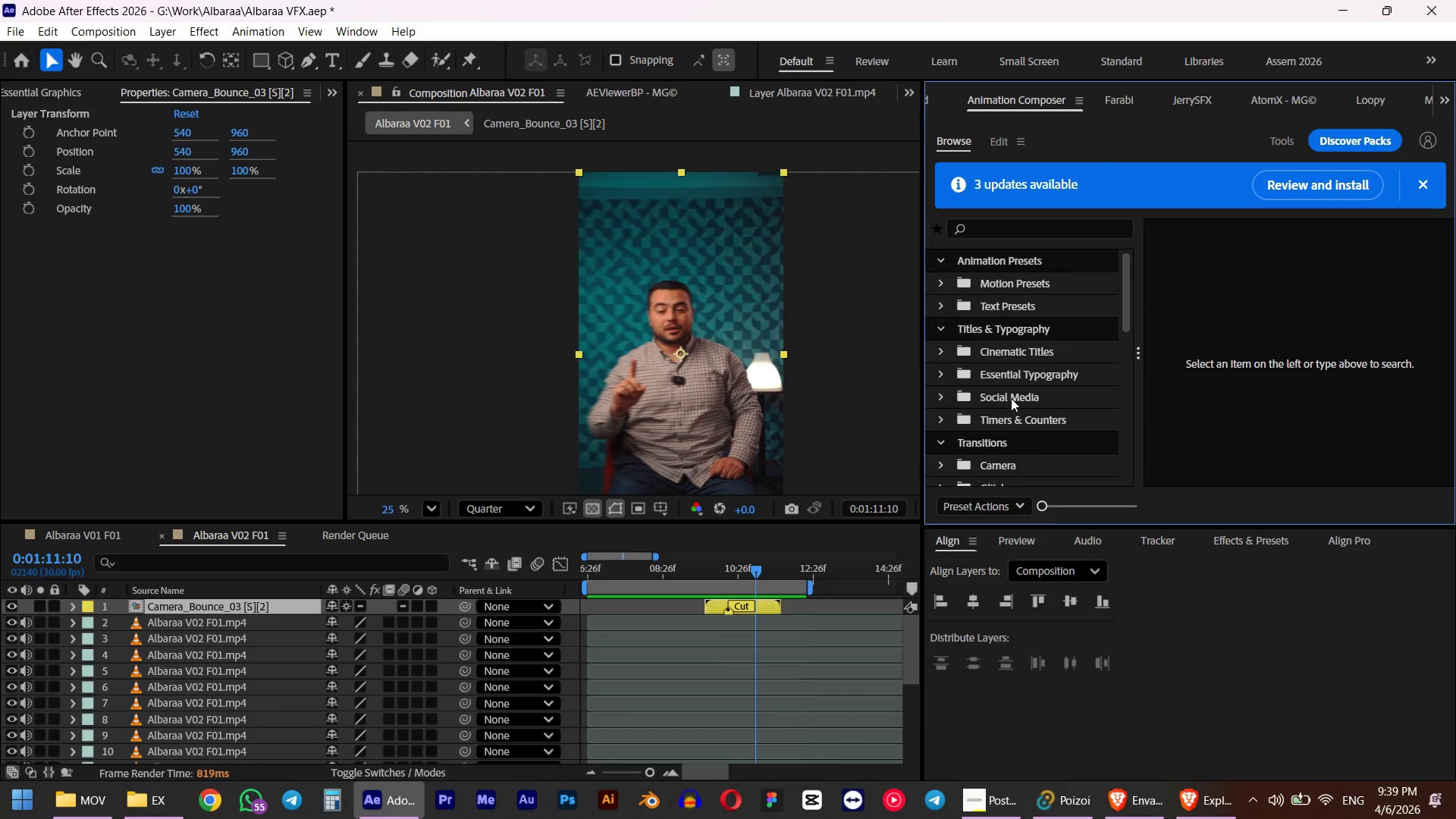 
scroll: coordinate [1011, 398], scroll_direction: up, amount: 3.0
 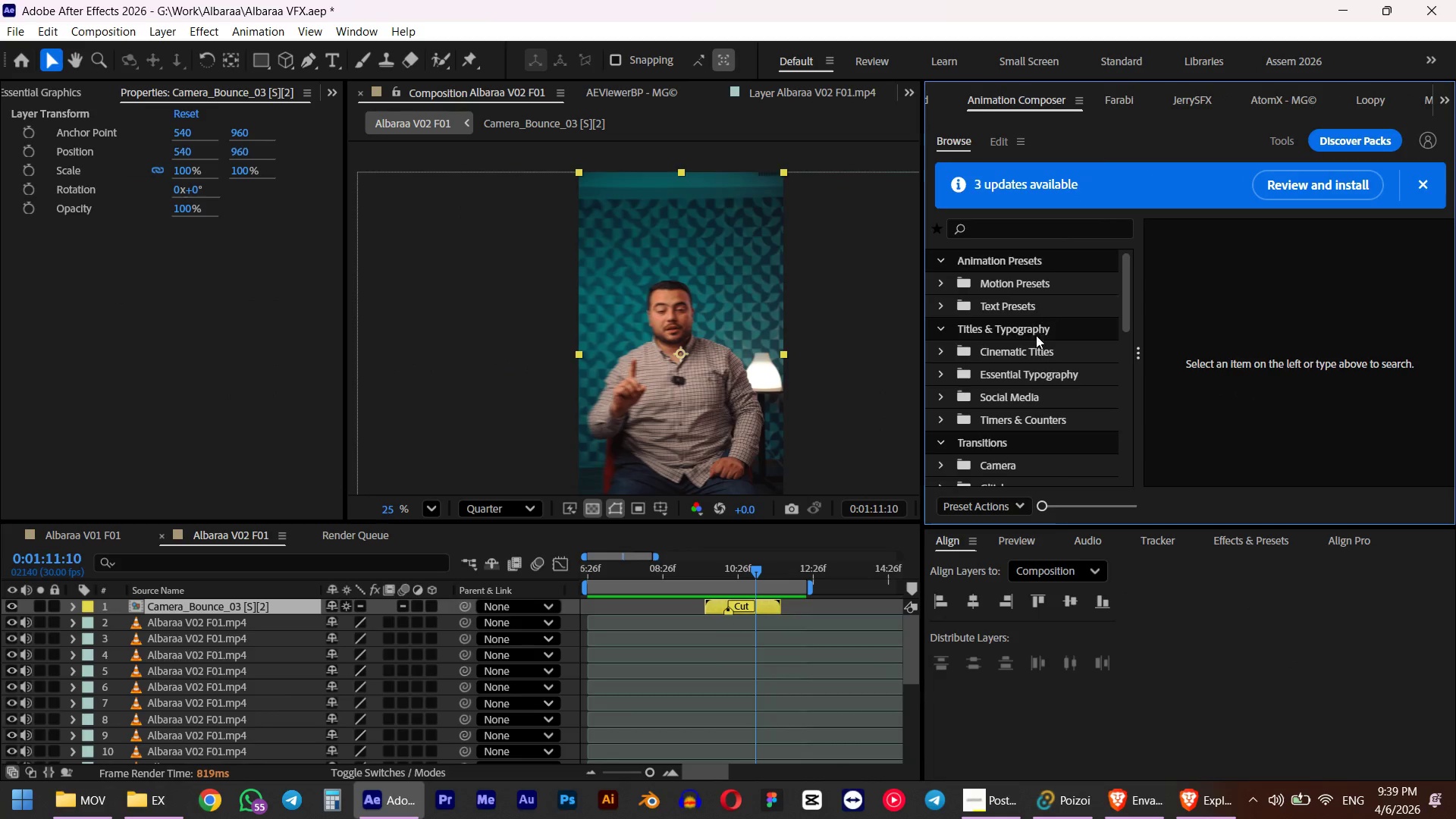 
scroll: coordinate [1029, 370], scroll_direction: down, amount: 1.0
 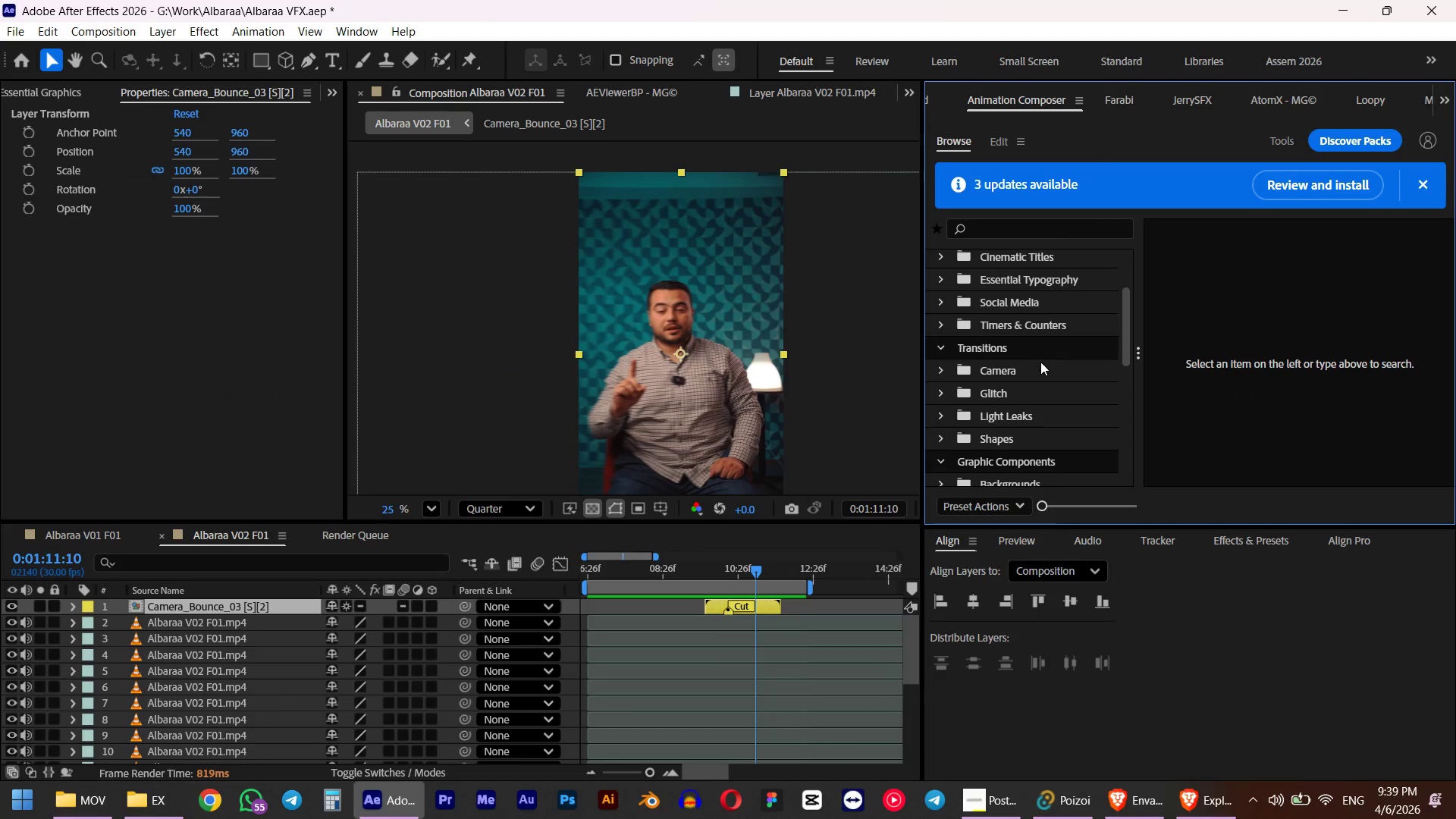 
left_click([1012, 369])
 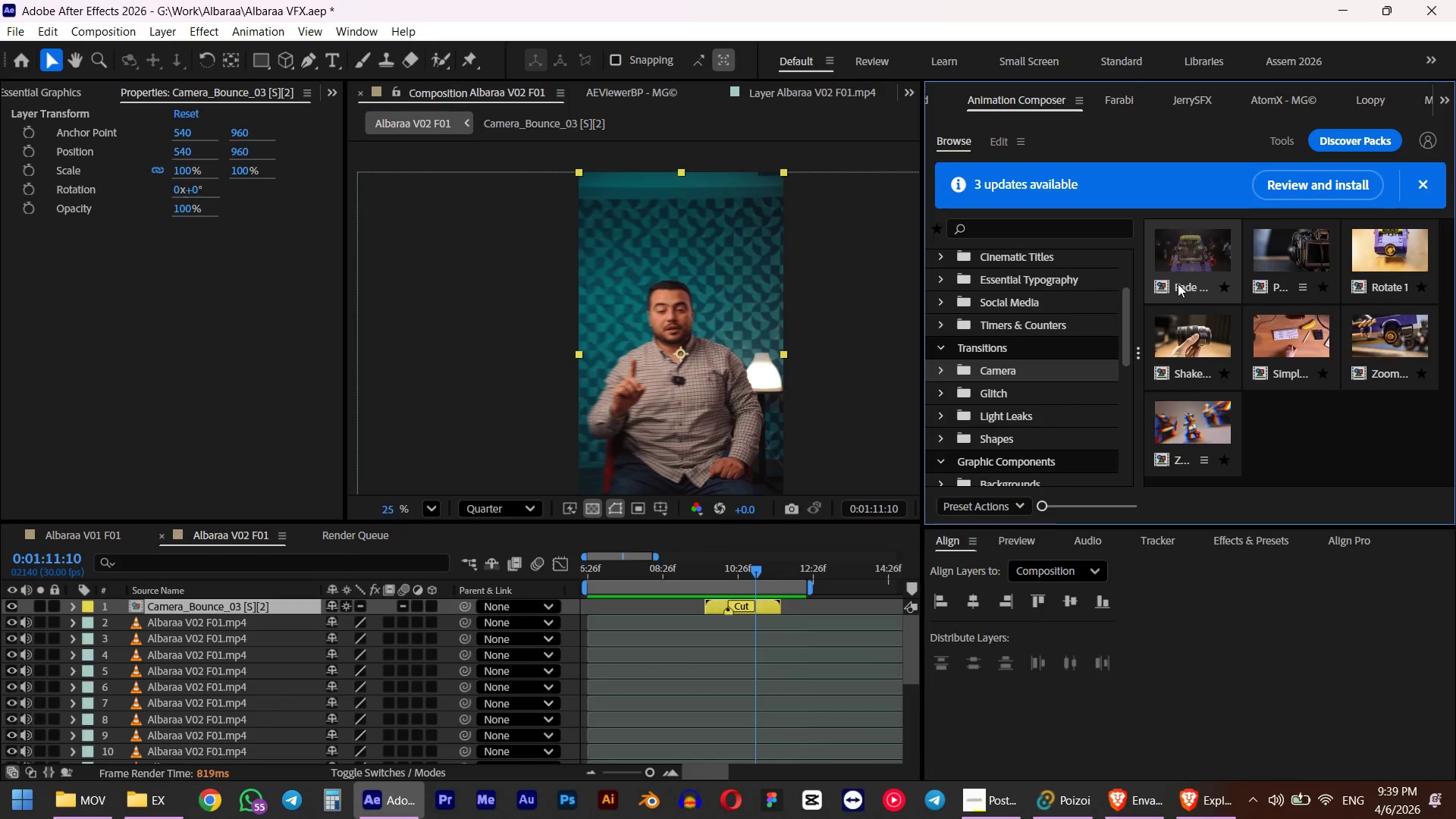 
mouse_move([1169, 317])
 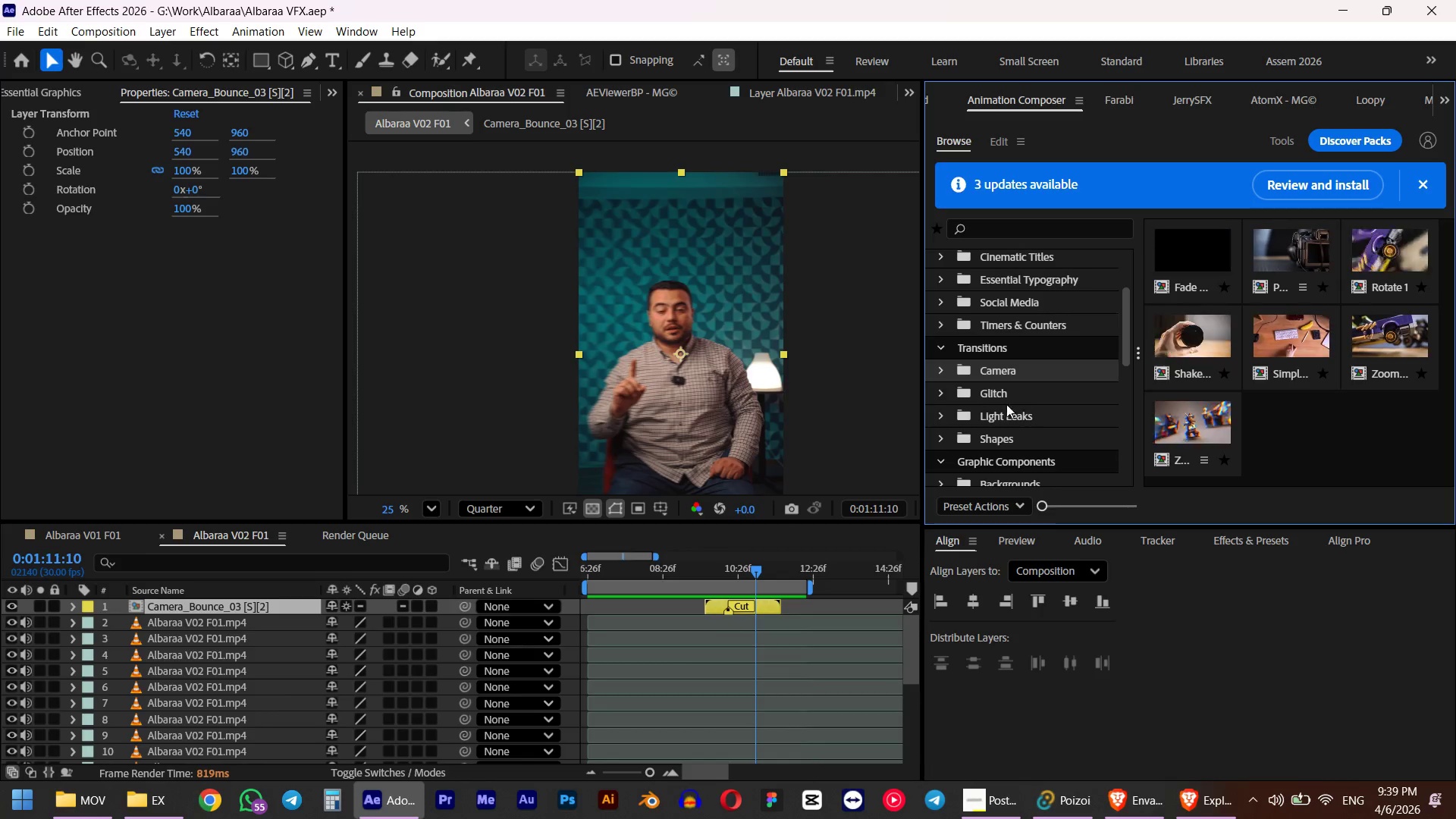 
left_click([994, 413])
 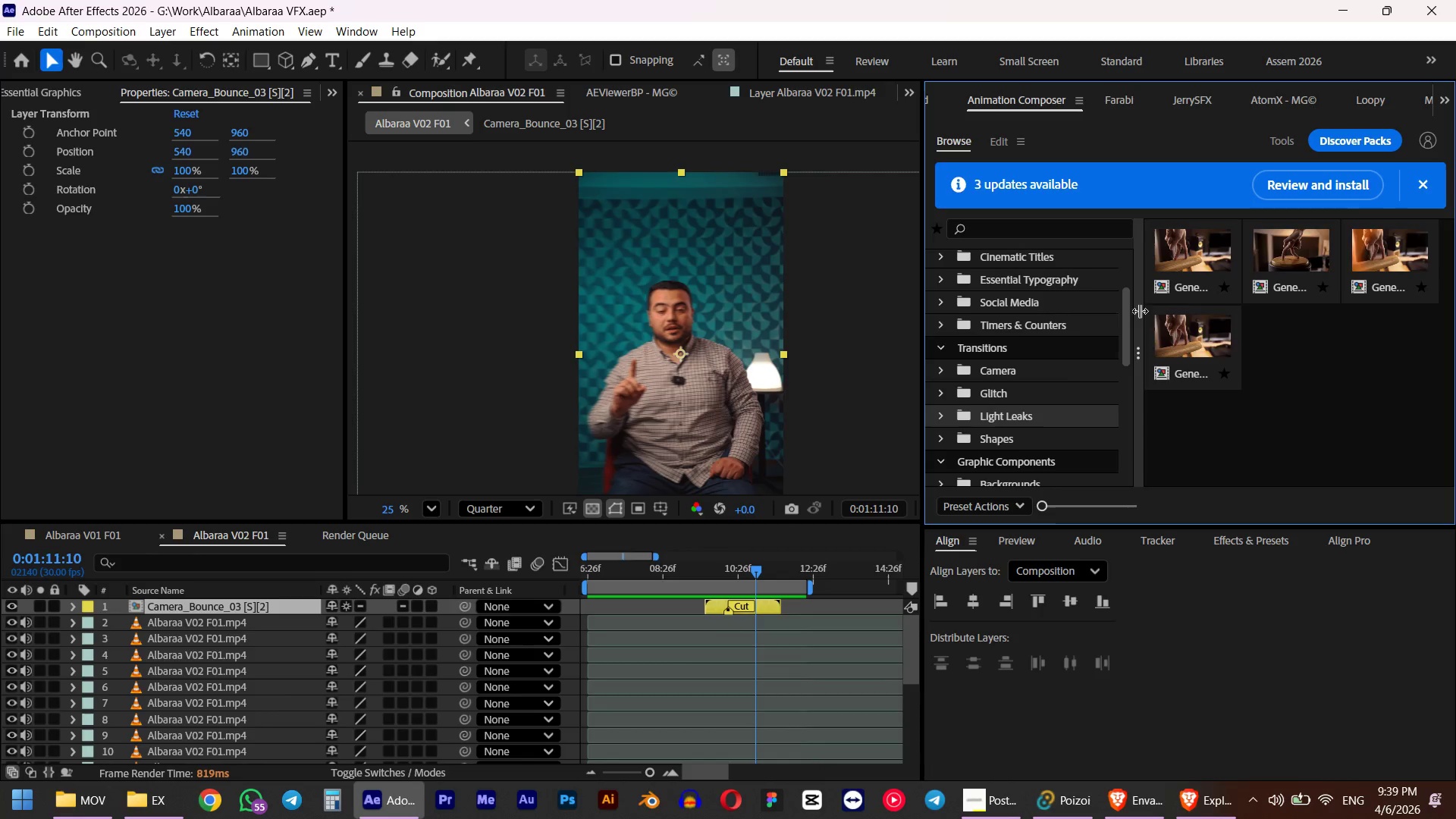 
wait(5.28)
 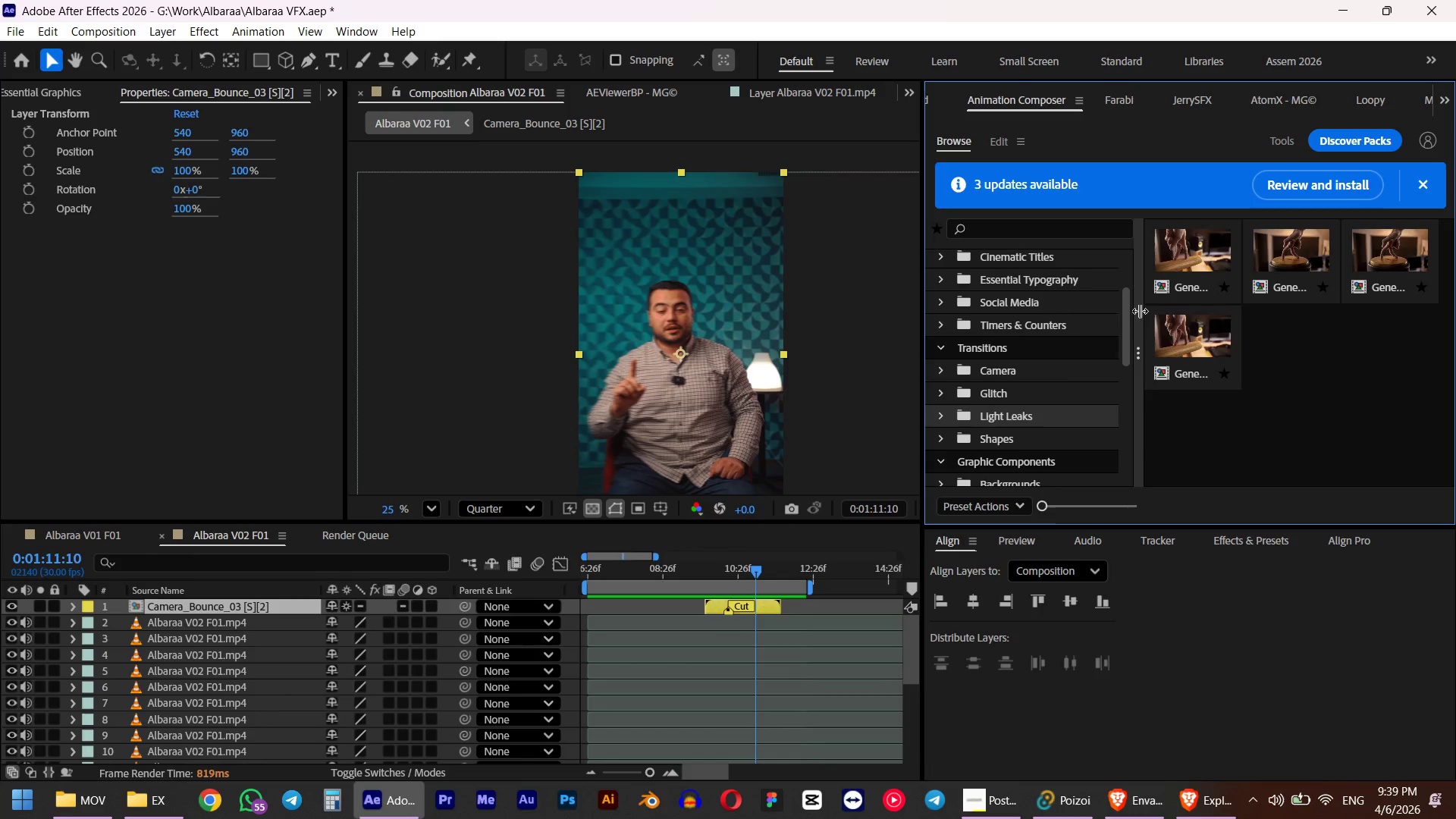 
double_click([1192, 256])
 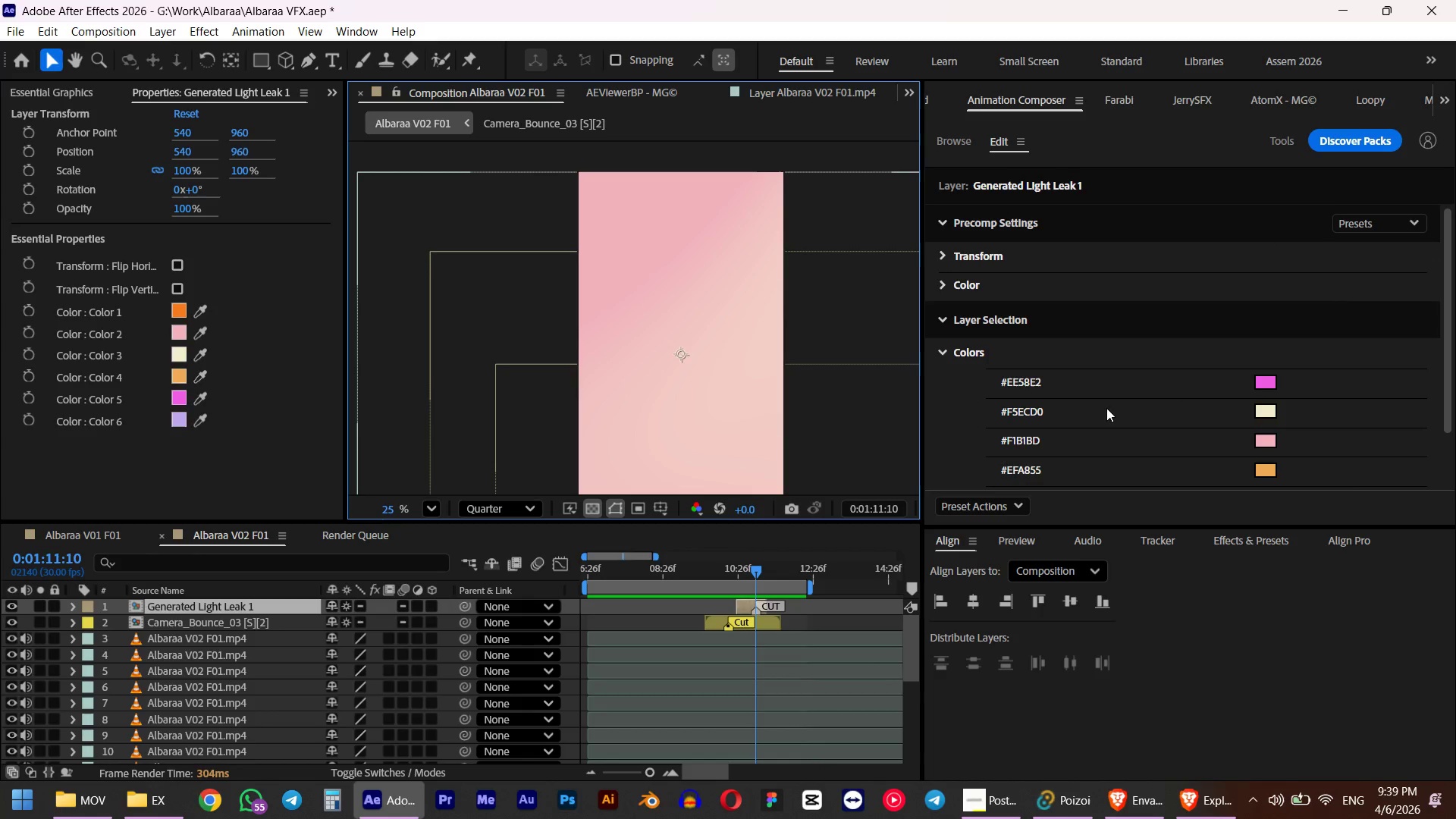 
hold_key(key=AltLeft, duration=0.38)
scroll: coordinate [733, 601], scroll_direction: up, amount: 1.0
 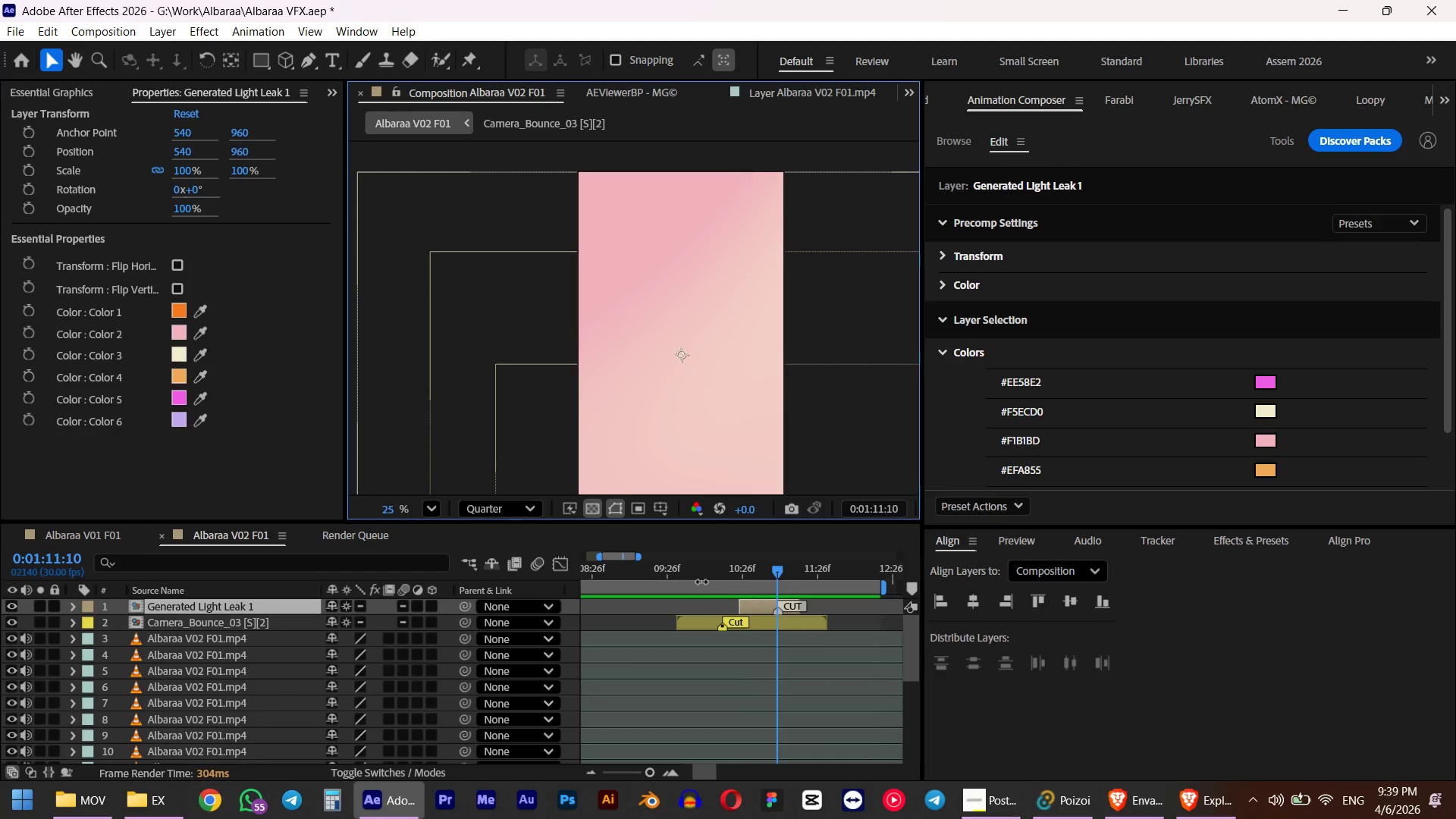 
left_click_drag(start_coordinate=[698, 575], to_coordinate=[727, 573])
 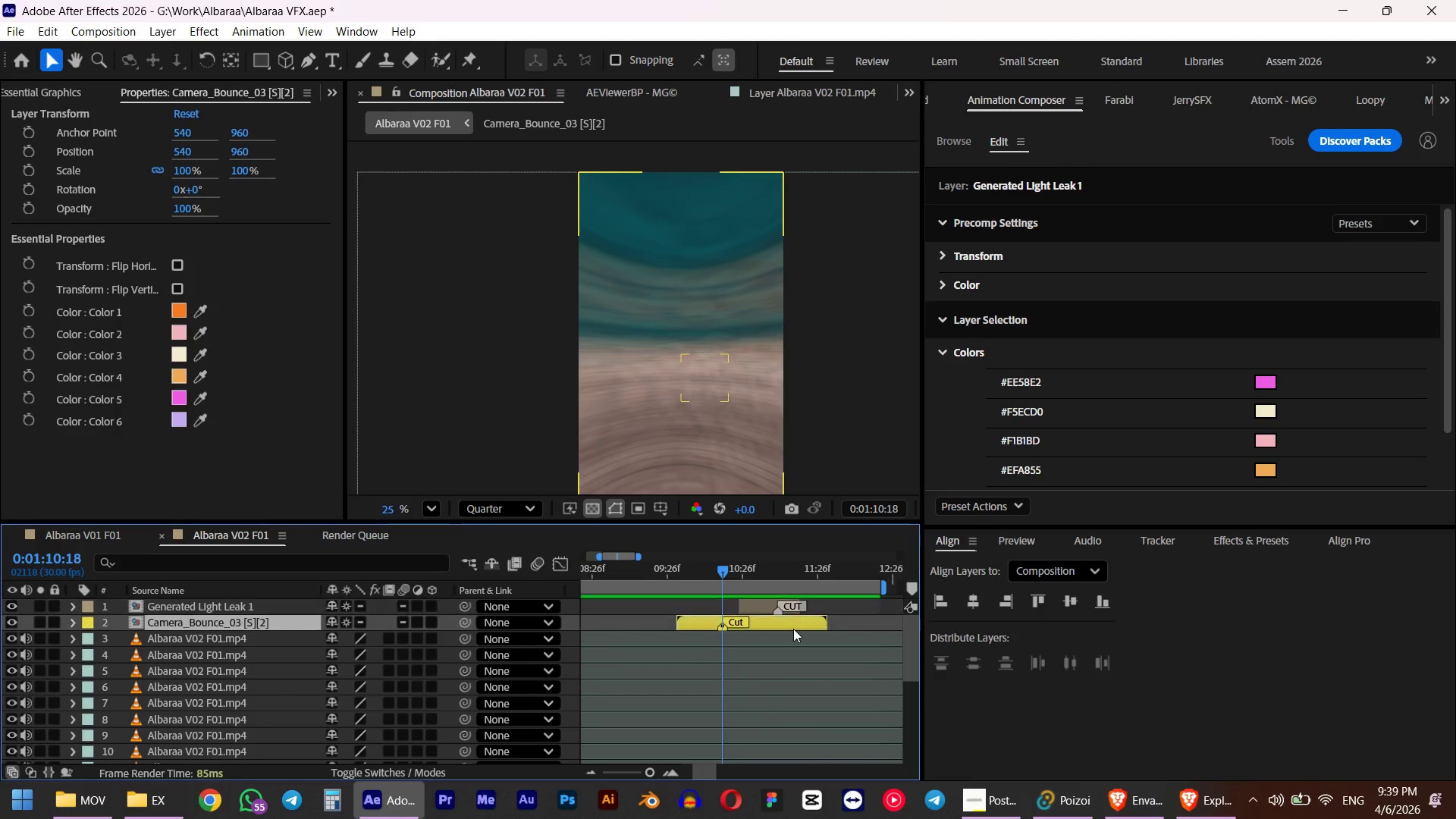 
hold_key(key=ShiftLeft, duration=1.38)
 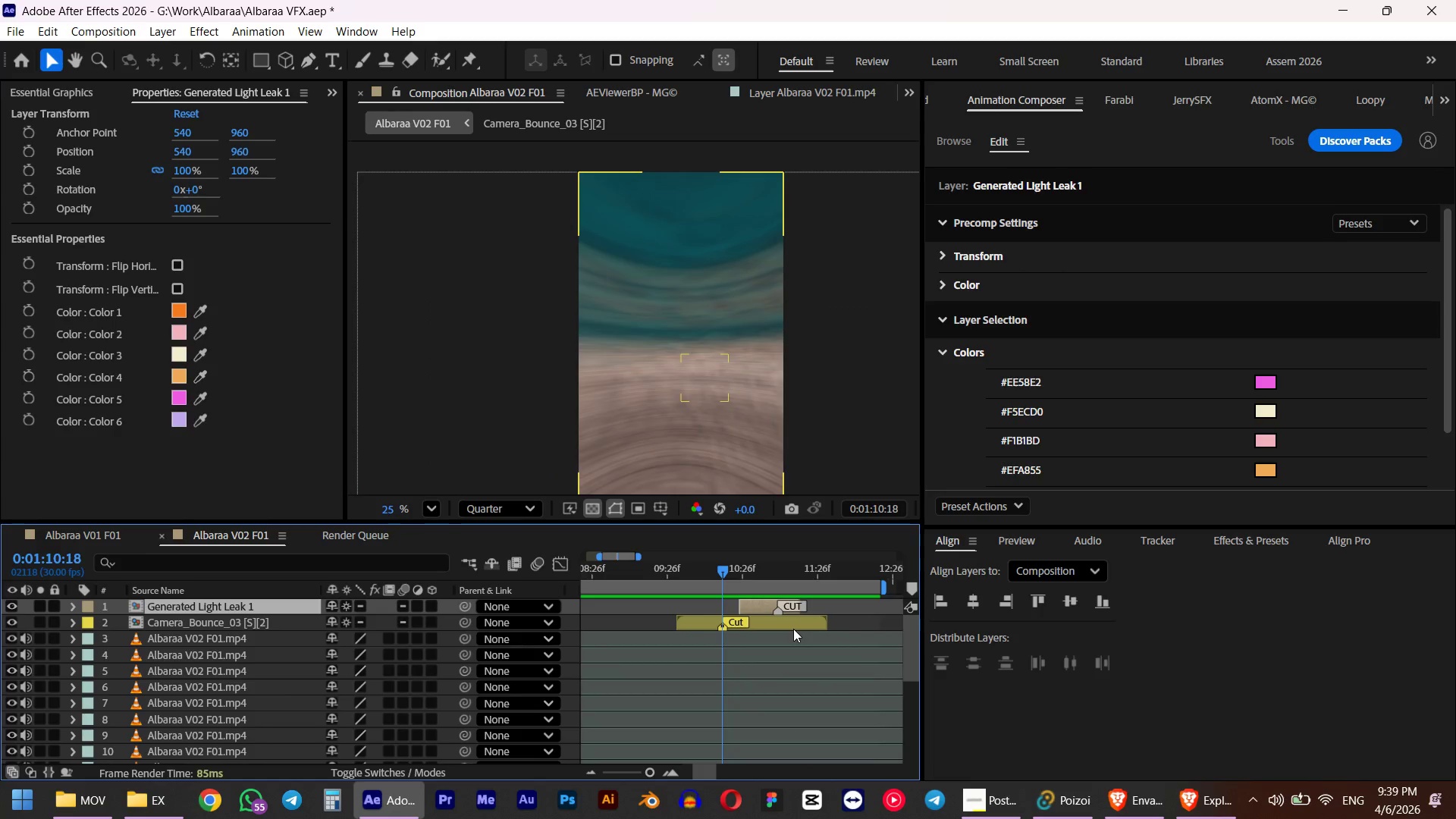 
left_click([793, 629])
 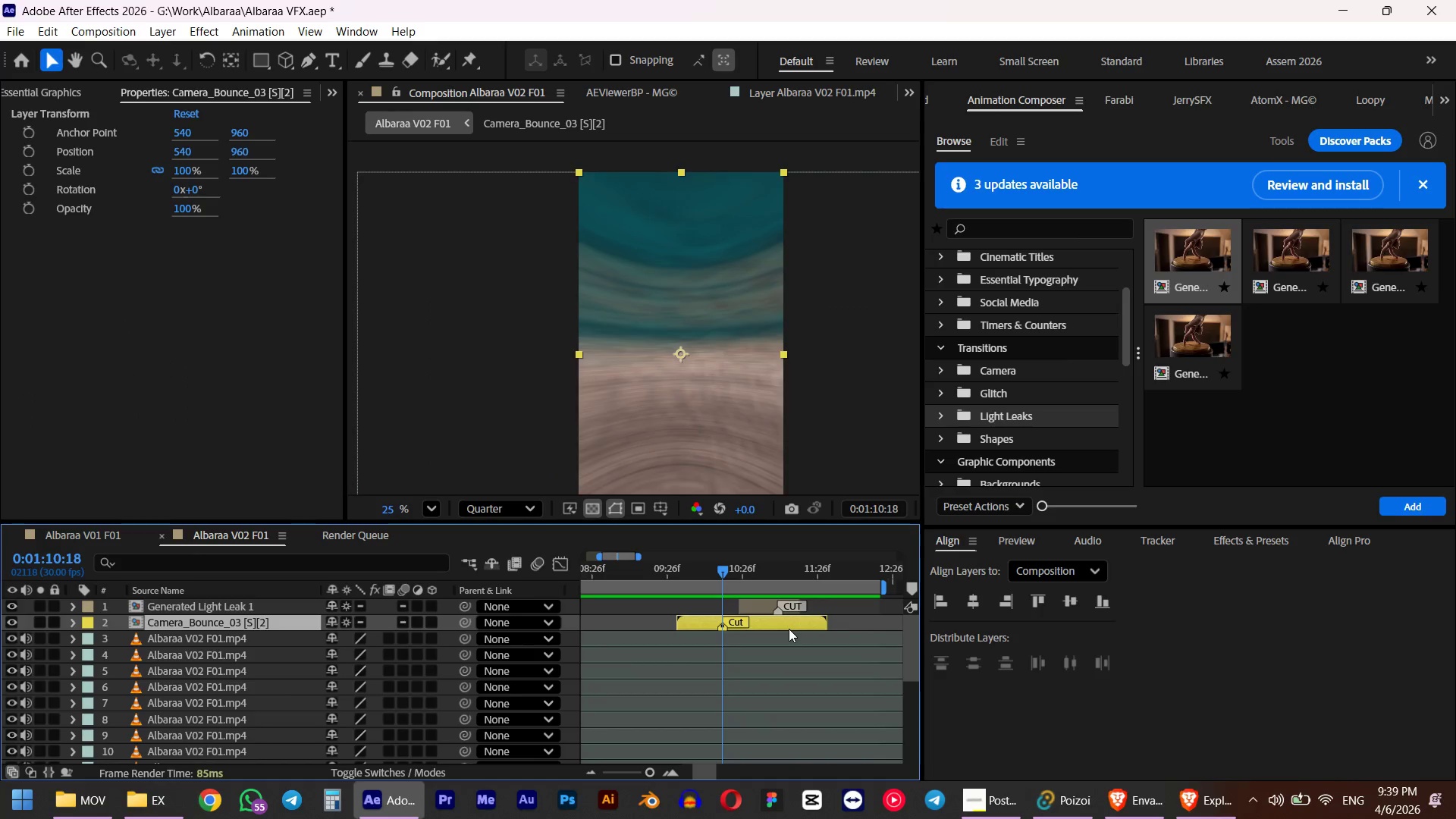 
key(Backspace)
 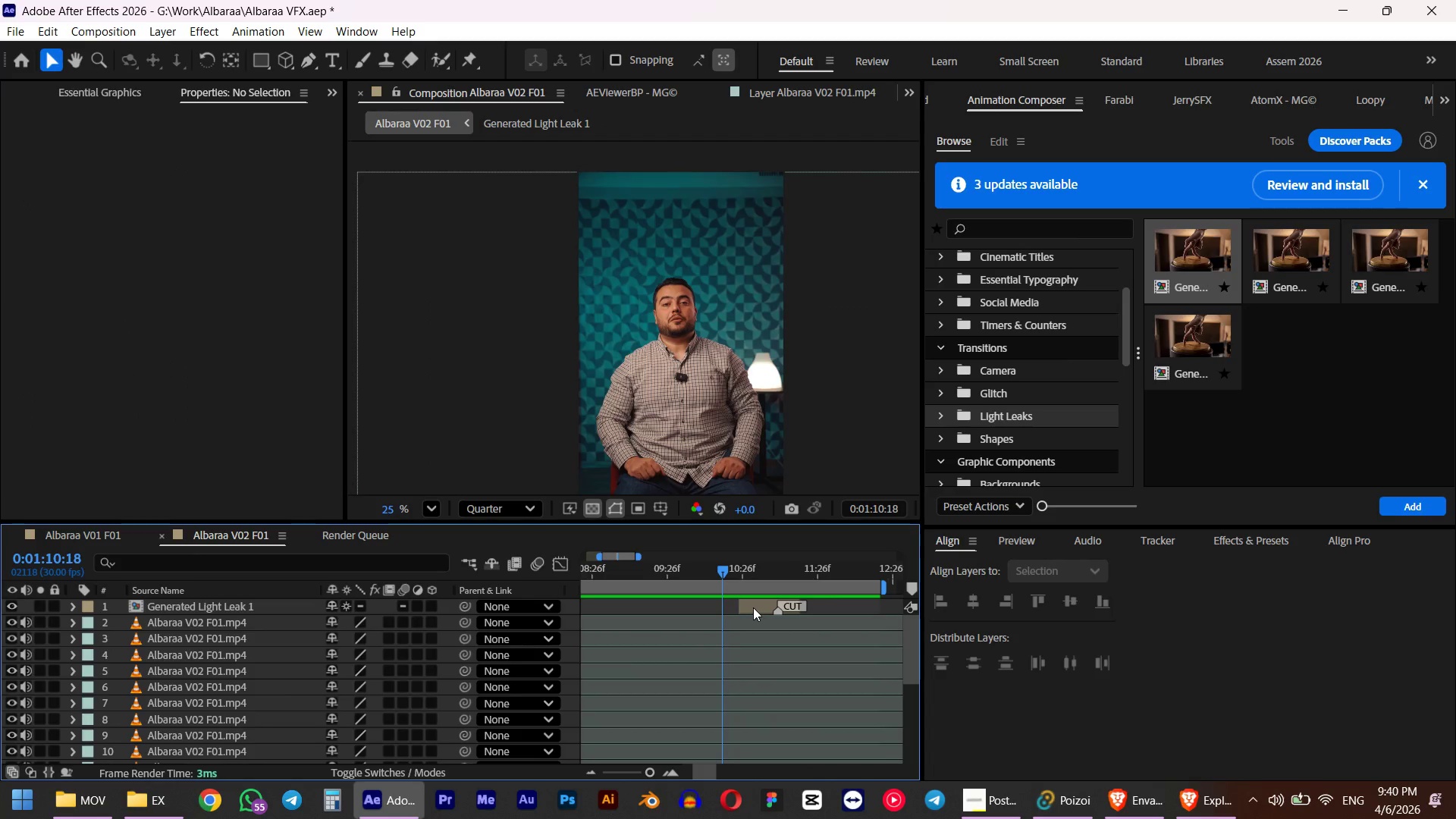 
left_click_drag(start_coordinate=[753, 607], to_coordinate=[710, 599])
 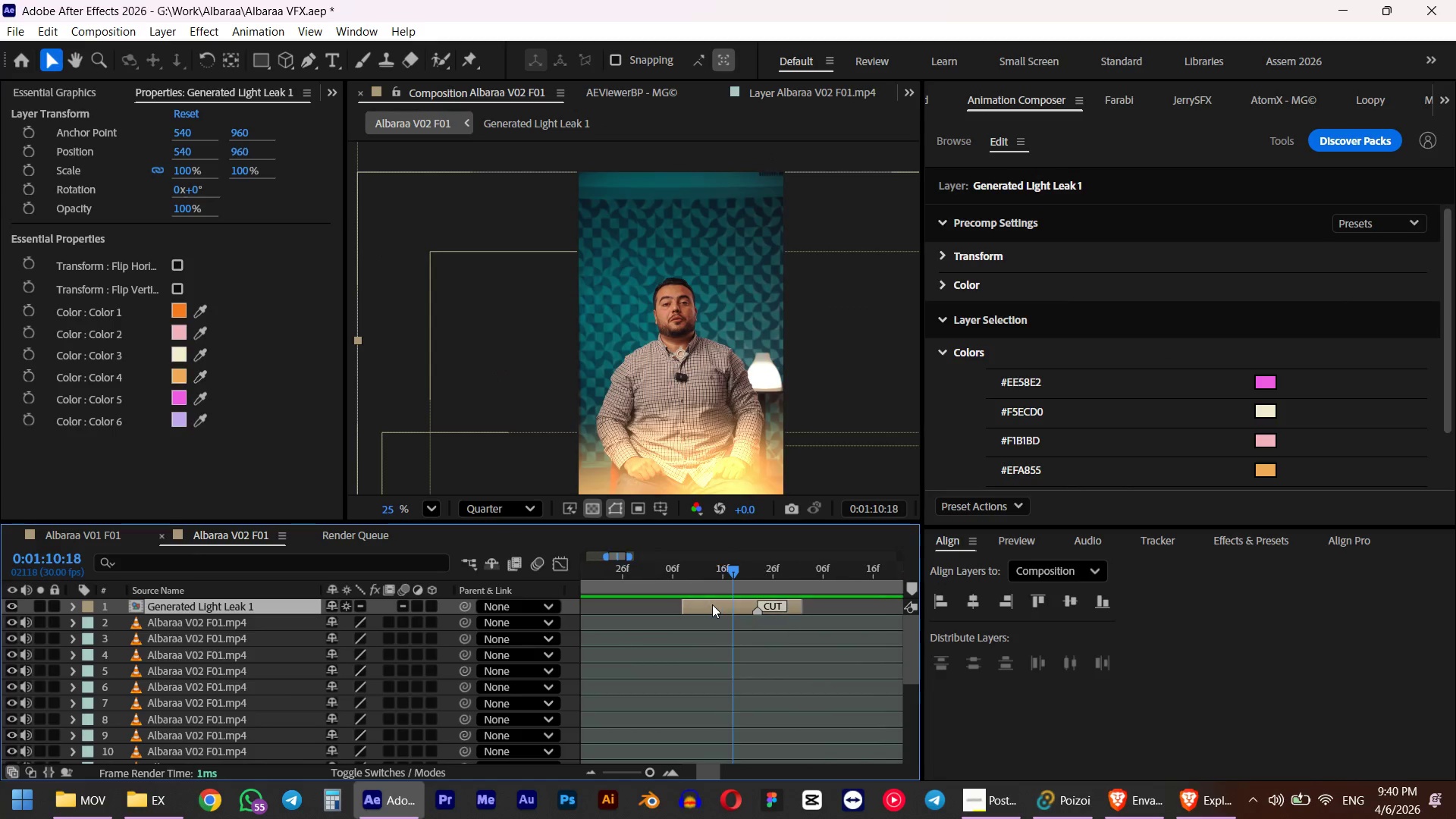 
hold_key(key=ShiftLeft, duration=1.44)
 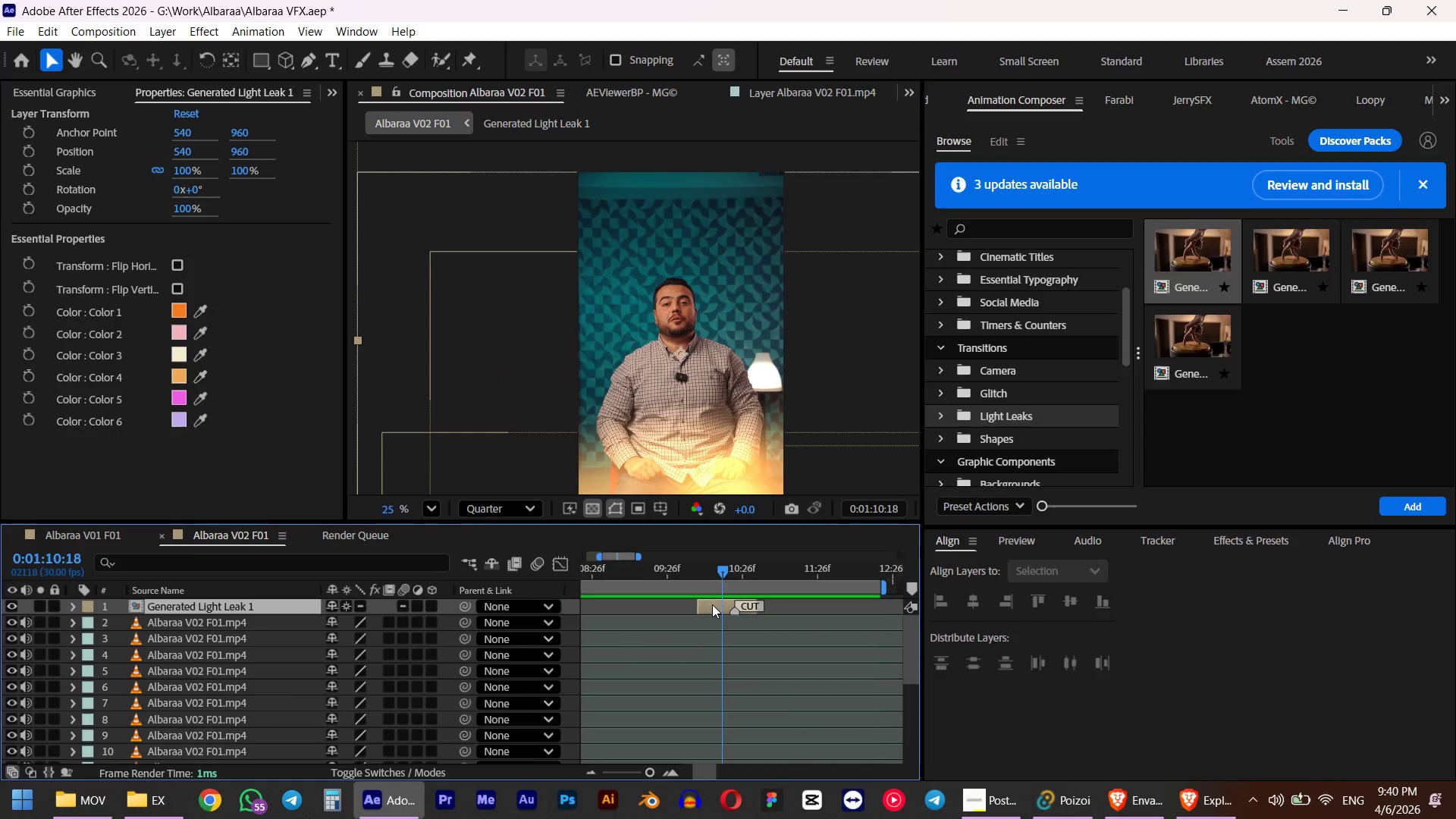 
hold_key(key=AltLeft, duration=0.56)
scroll: coordinate [712, 604], scroll_direction: up, amount: 1.0
 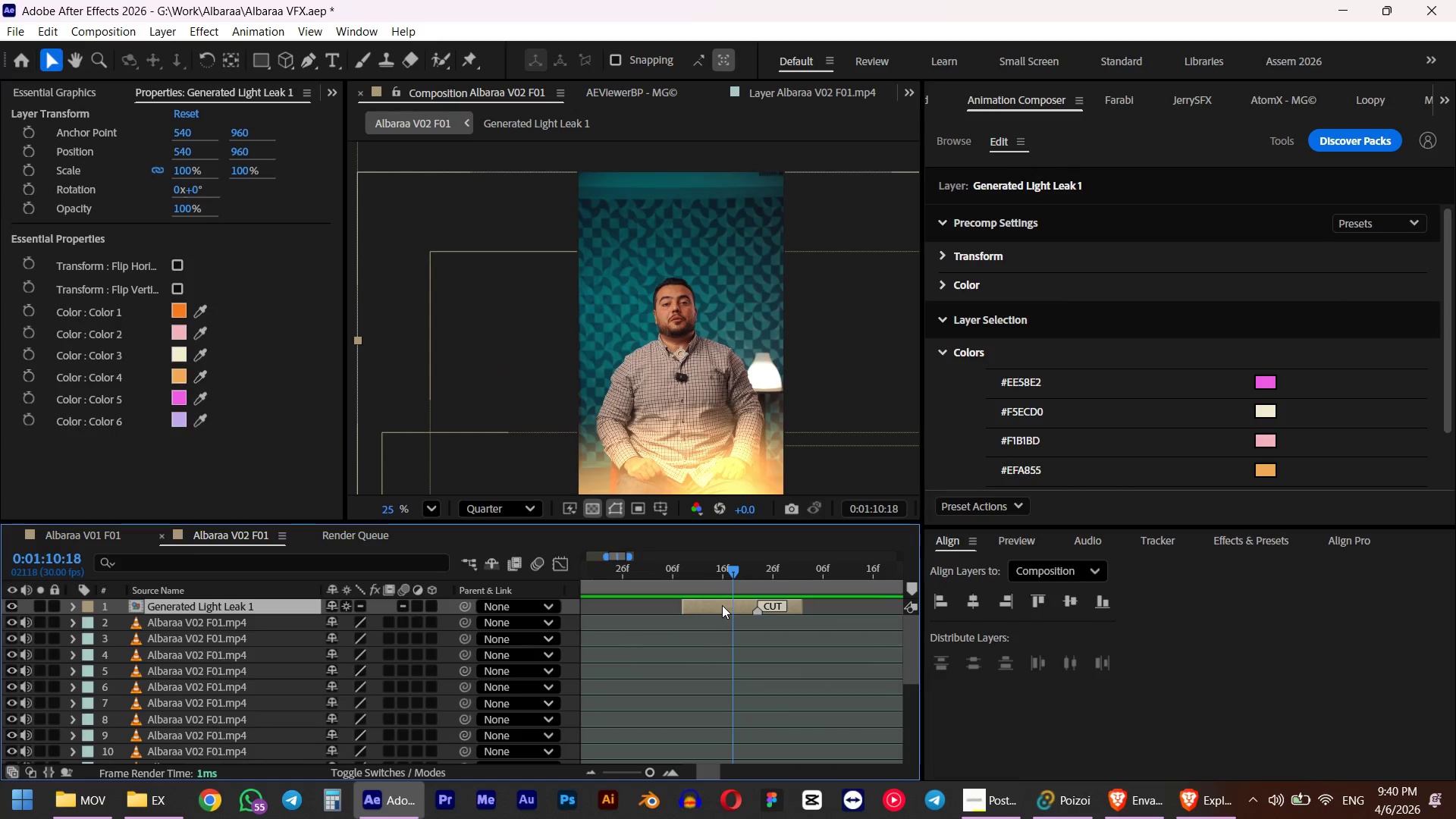 
left_click_drag(start_coordinate=[722, 605], to_coordinate=[697, 604])
 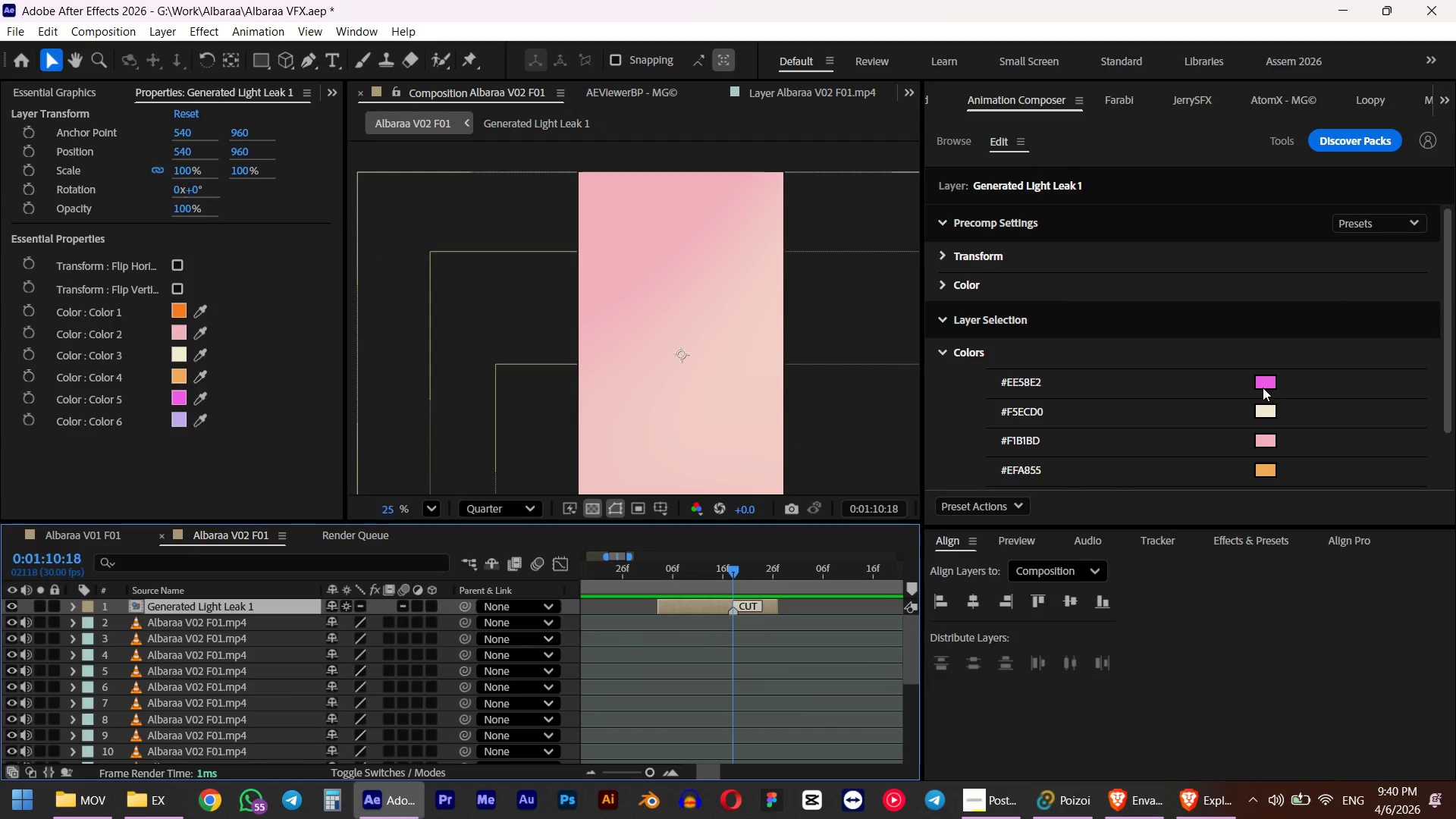 
left_click([1263, 379])
 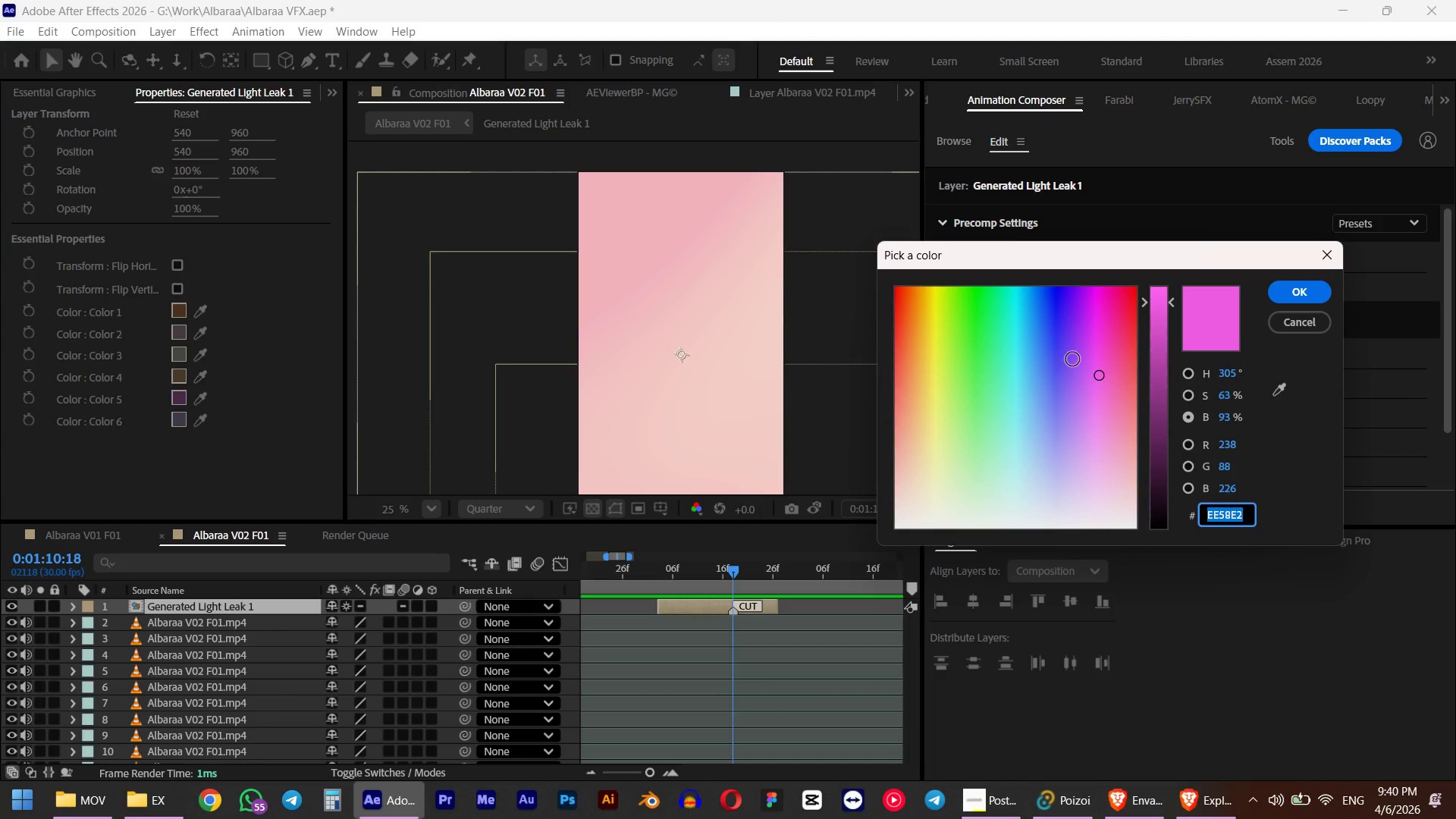 
left_click_drag(start_coordinate=[1074, 350], to_coordinate=[1045, 284])
 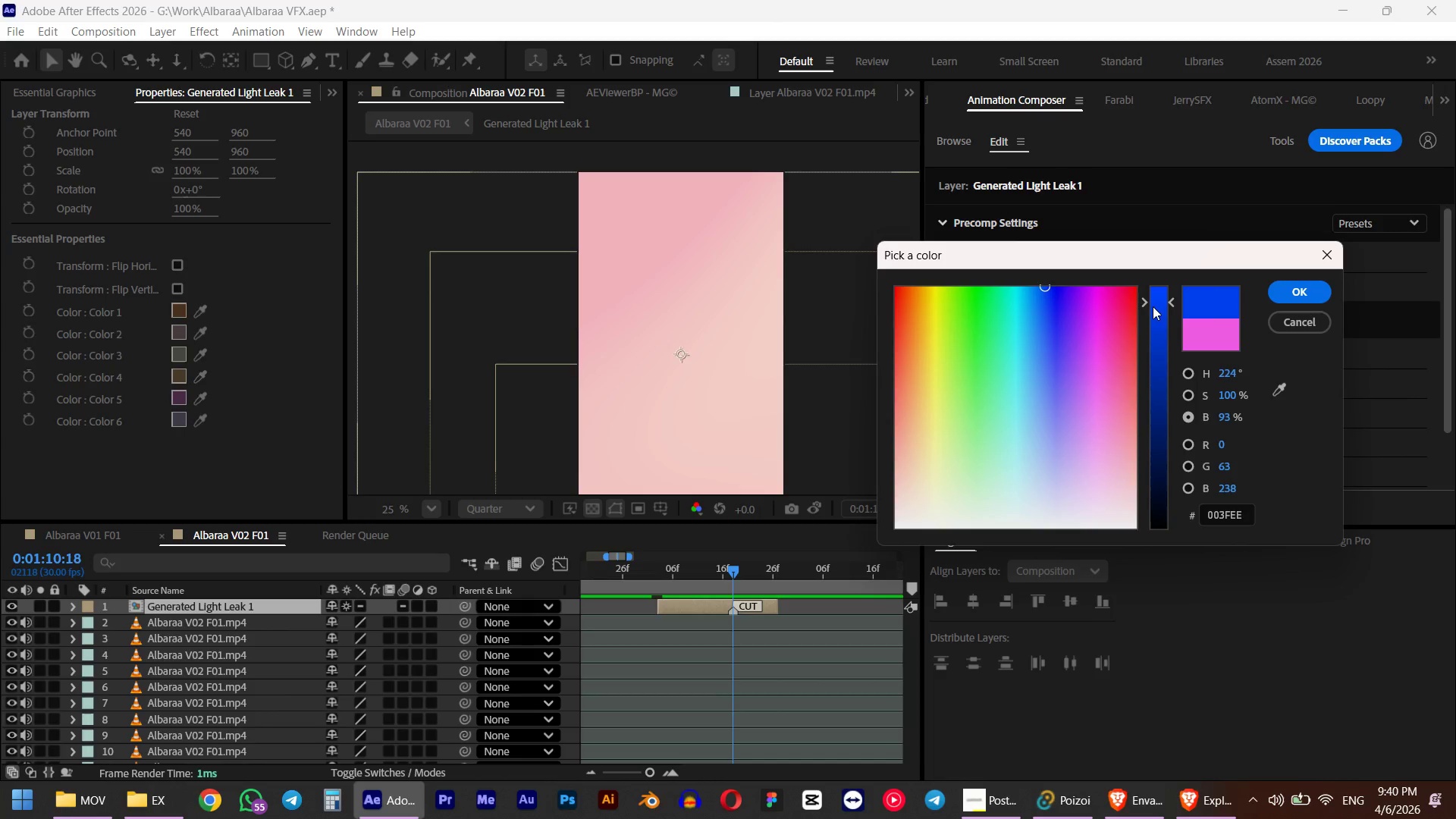 
left_click_drag(start_coordinate=[1147, 309], to_coordinate=[1146, 408])
 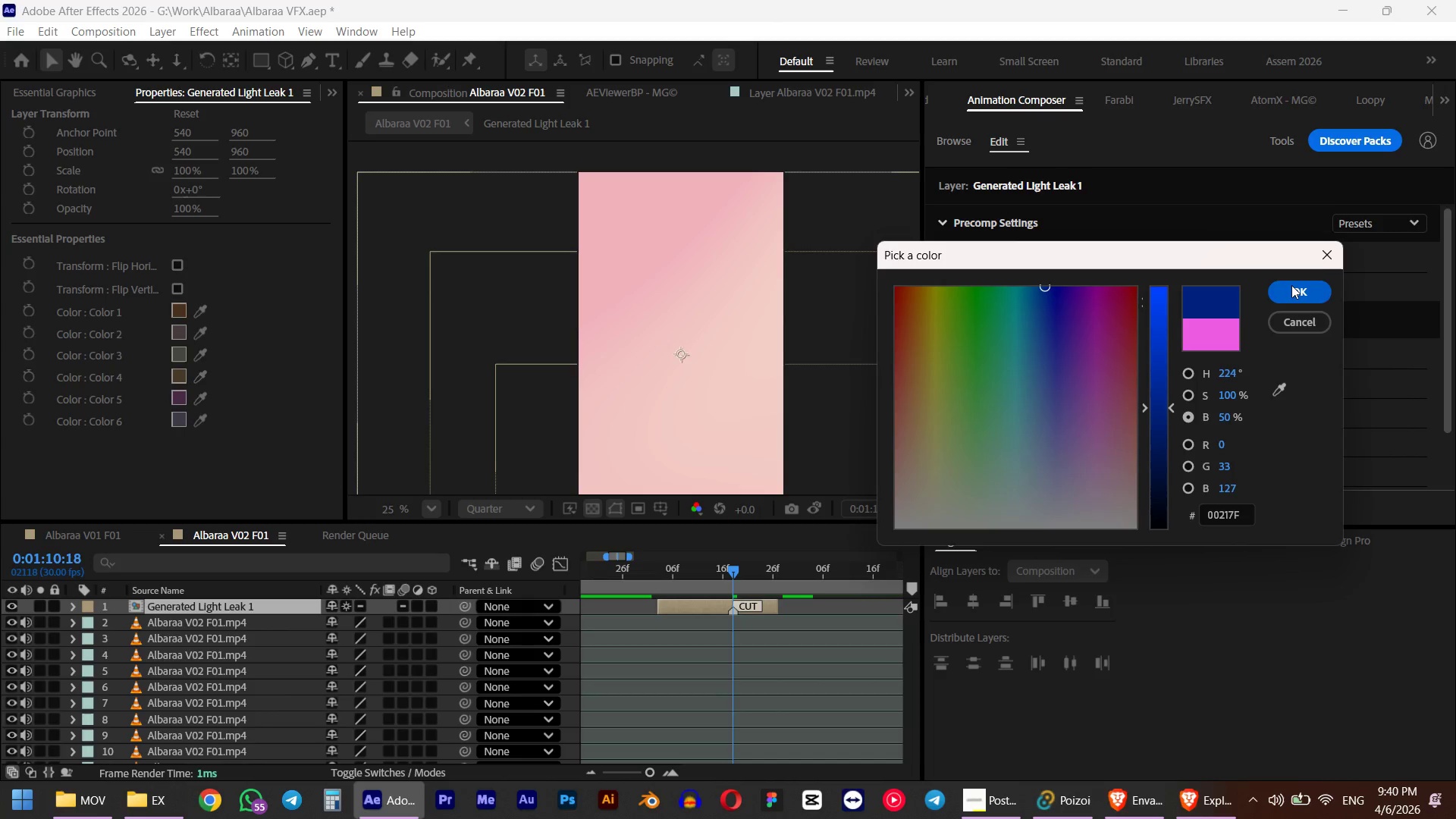 
left_click([1291, 285])
 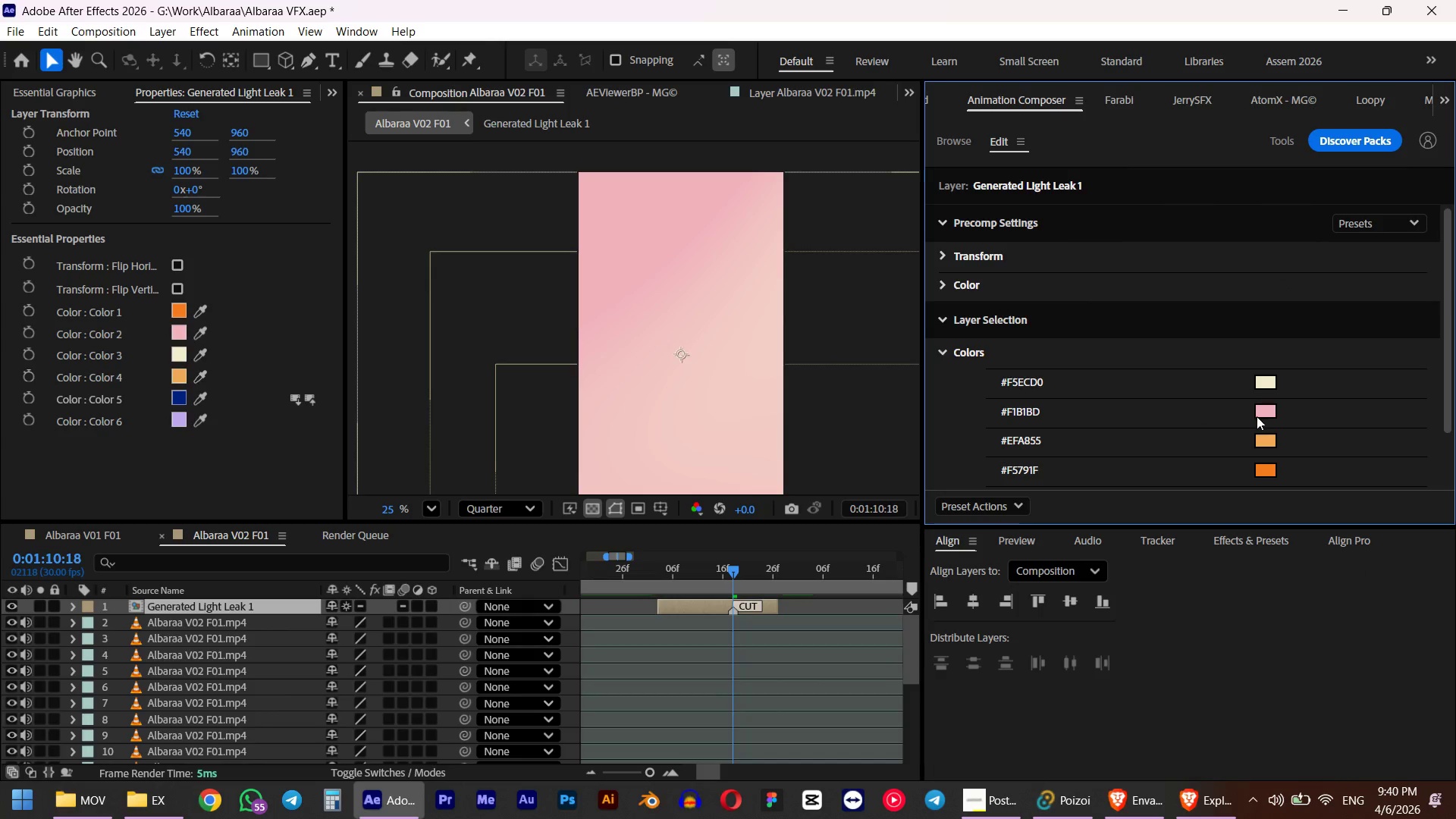 
scroll: coordinate [1257, 416], scroll_direction: down, amount: 1.0
 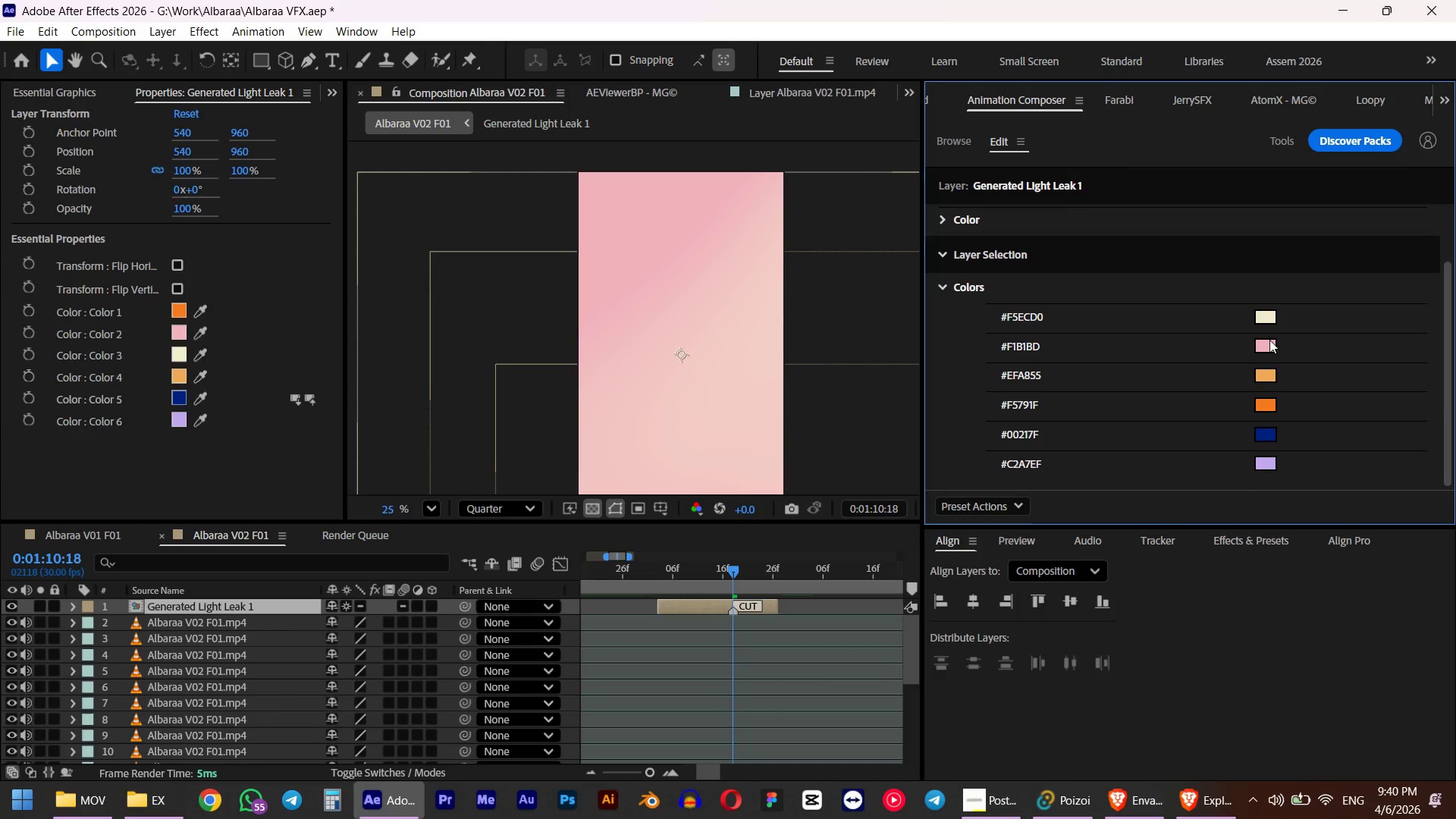 
left_click([1271, 342])
 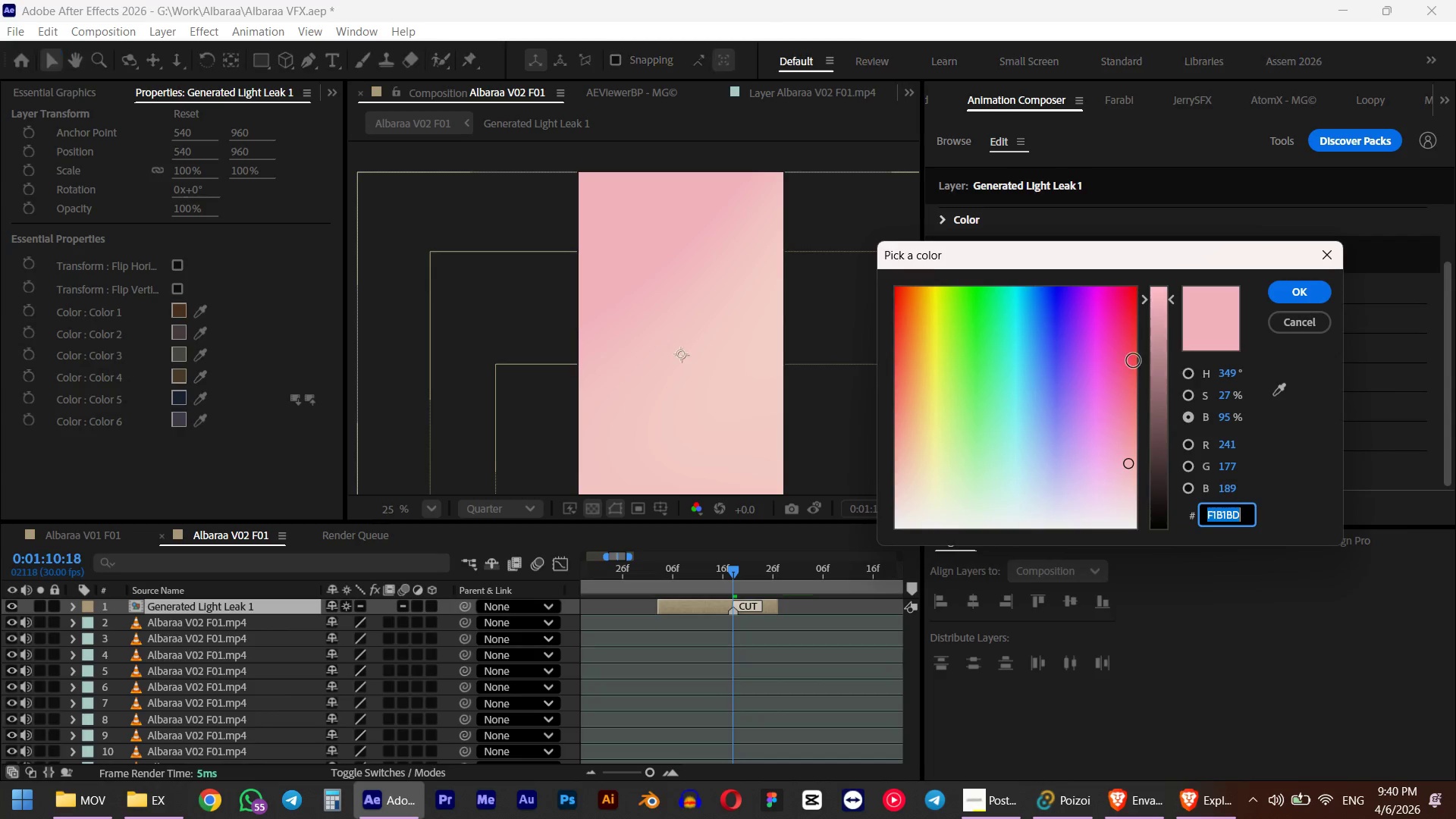 
left_click_drag(start_coordinate=[1087, 355], to_coordinate=[1050, 313])
 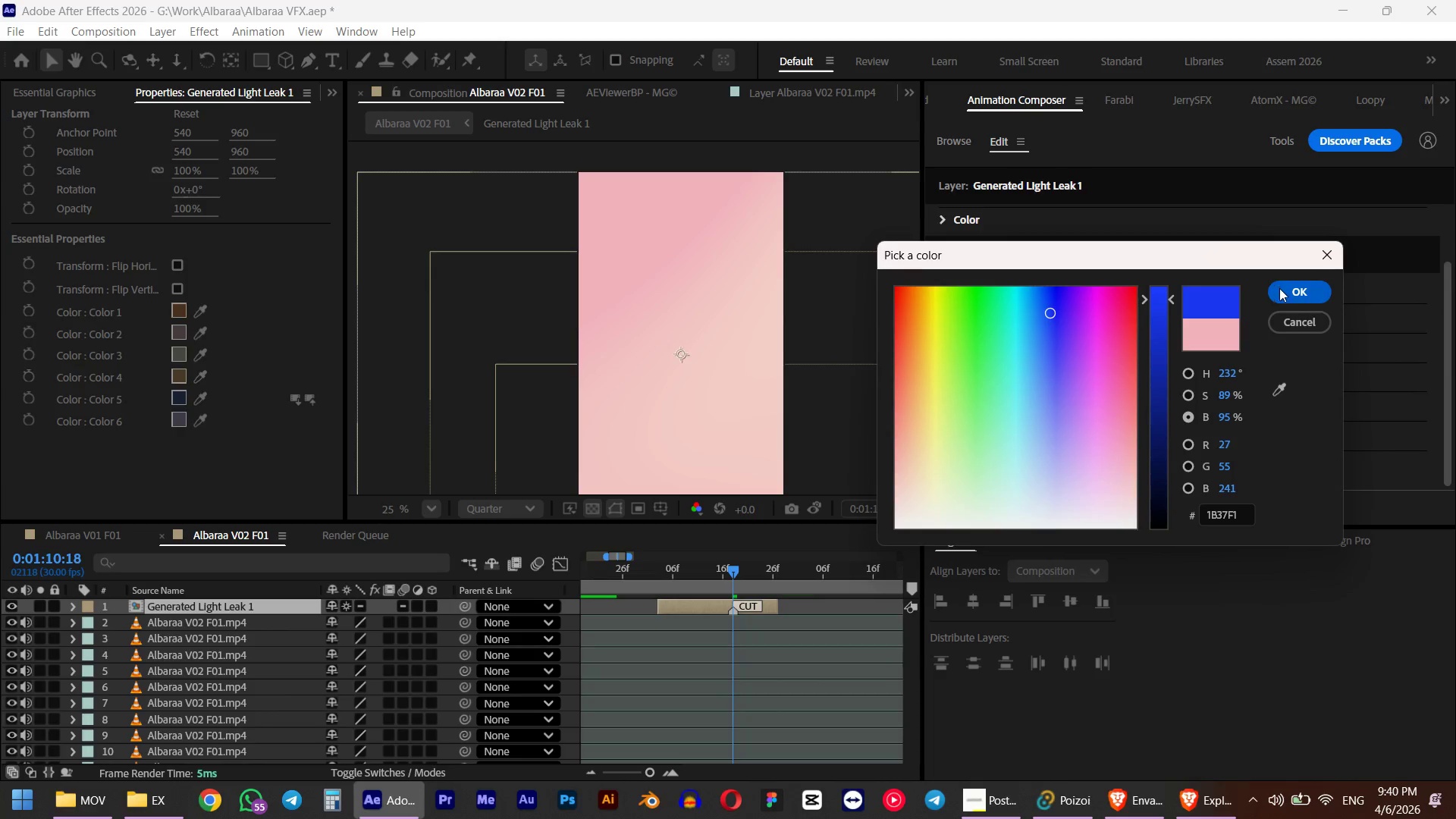 
left_click([1291, 291])
 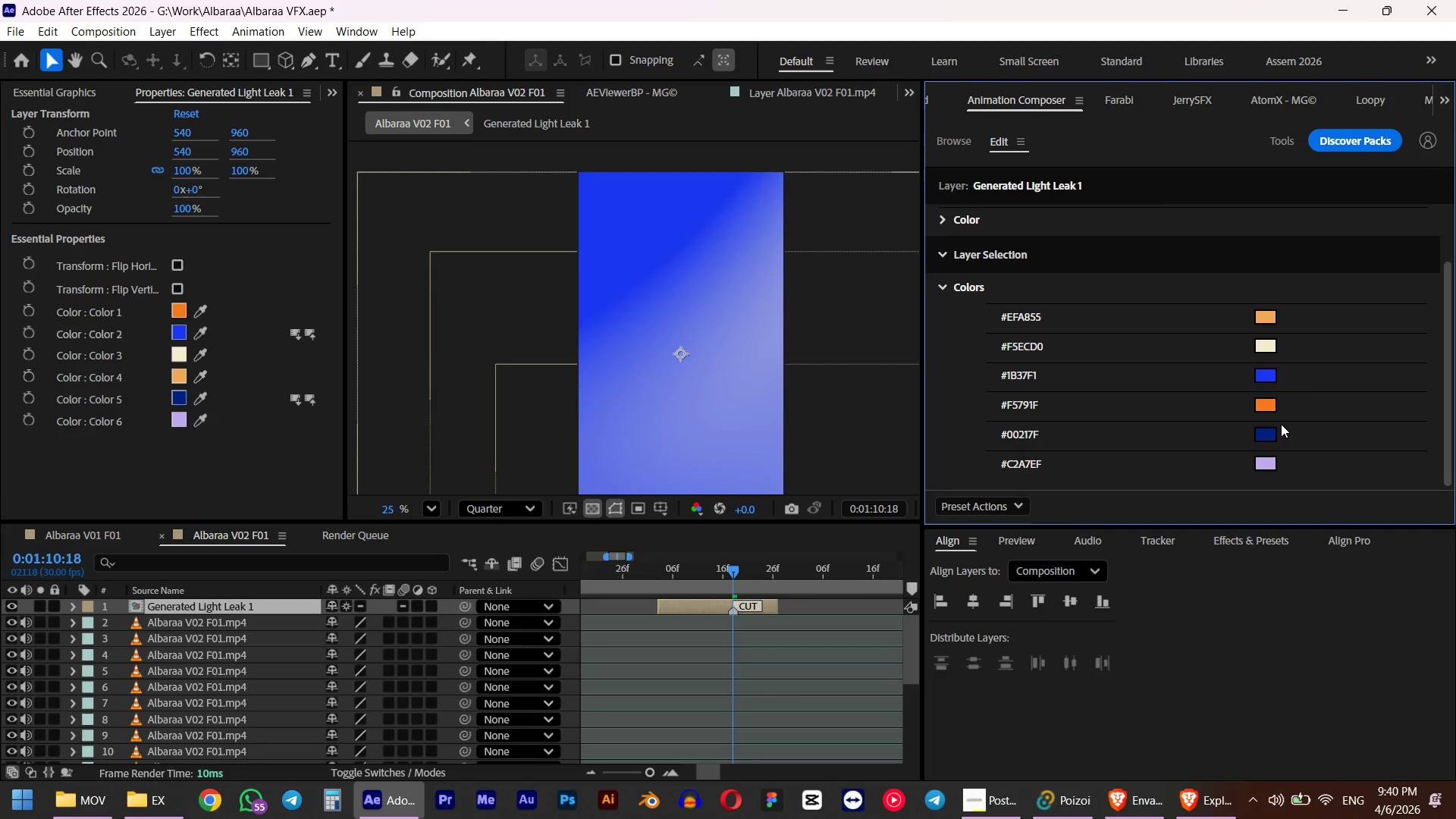 
scroll: coordinate [1264, 429], scroll_direction: down, amount: 3.0
 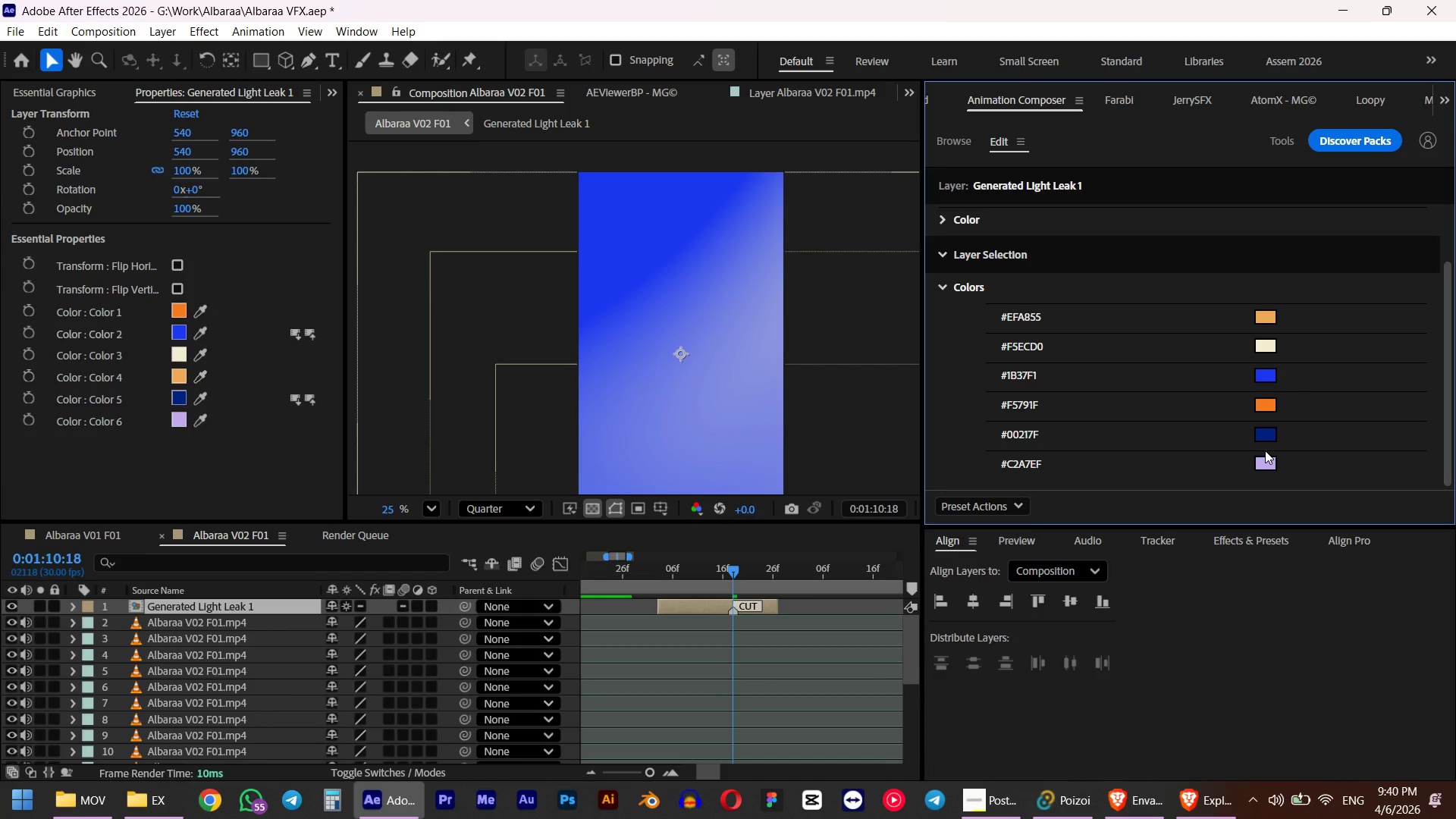 
scroll: coordinate [1265, 450], scroll_direction: none, amount: 0.0
 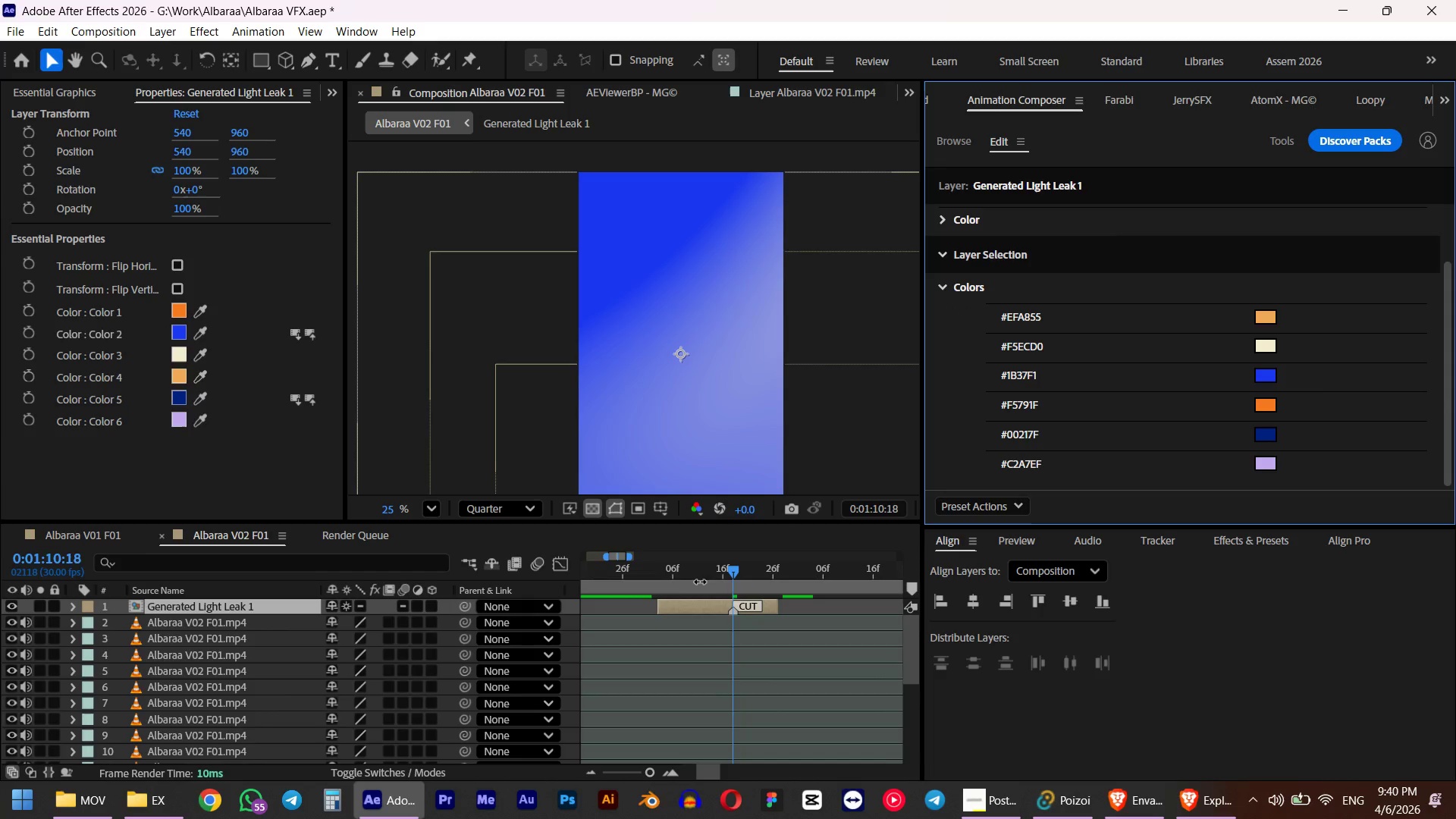 
left_click_drag(start_coordinate=[670, 569], to_coordinate=[736, 562])
 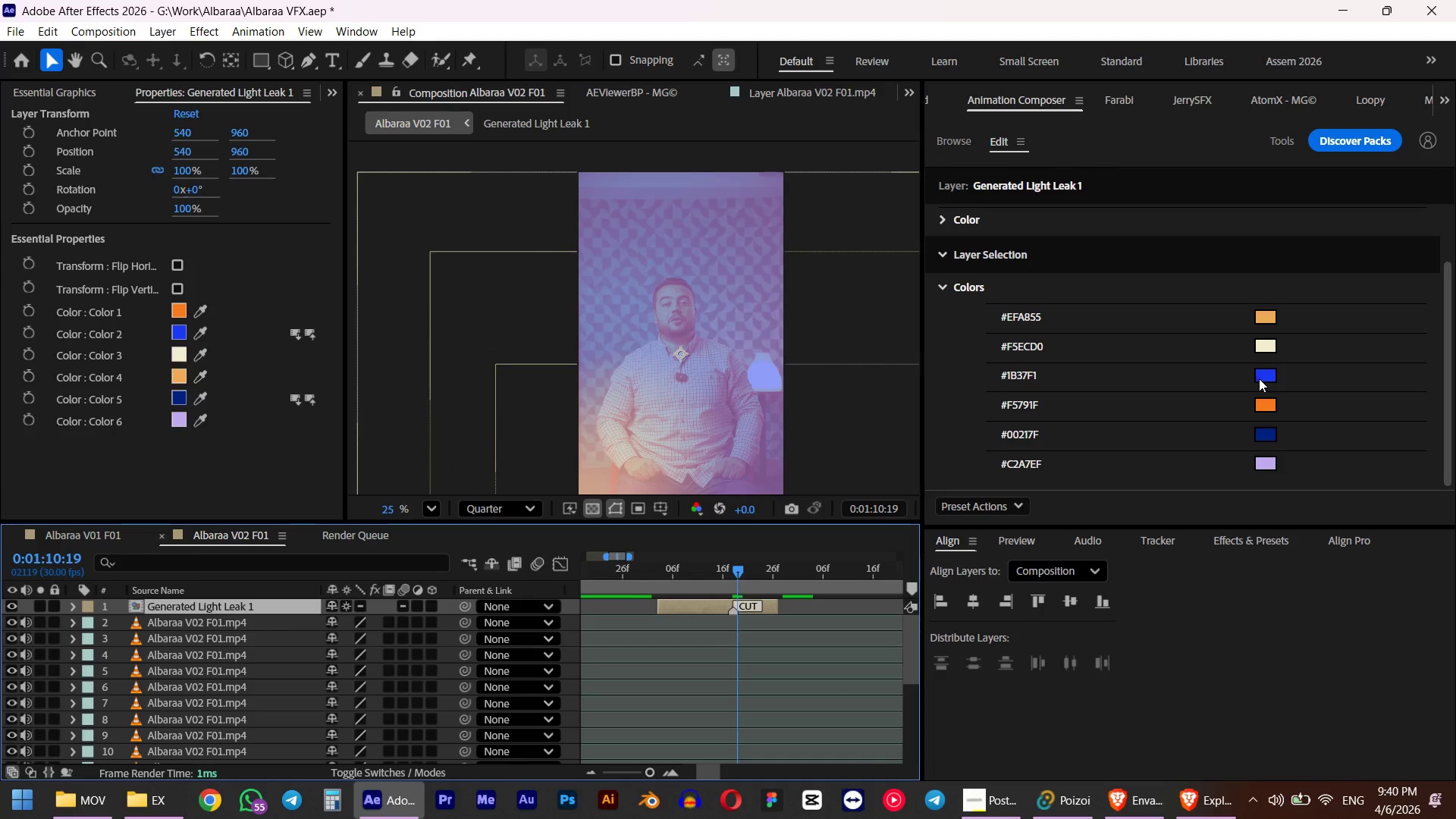 
left_click([1260, 378])
 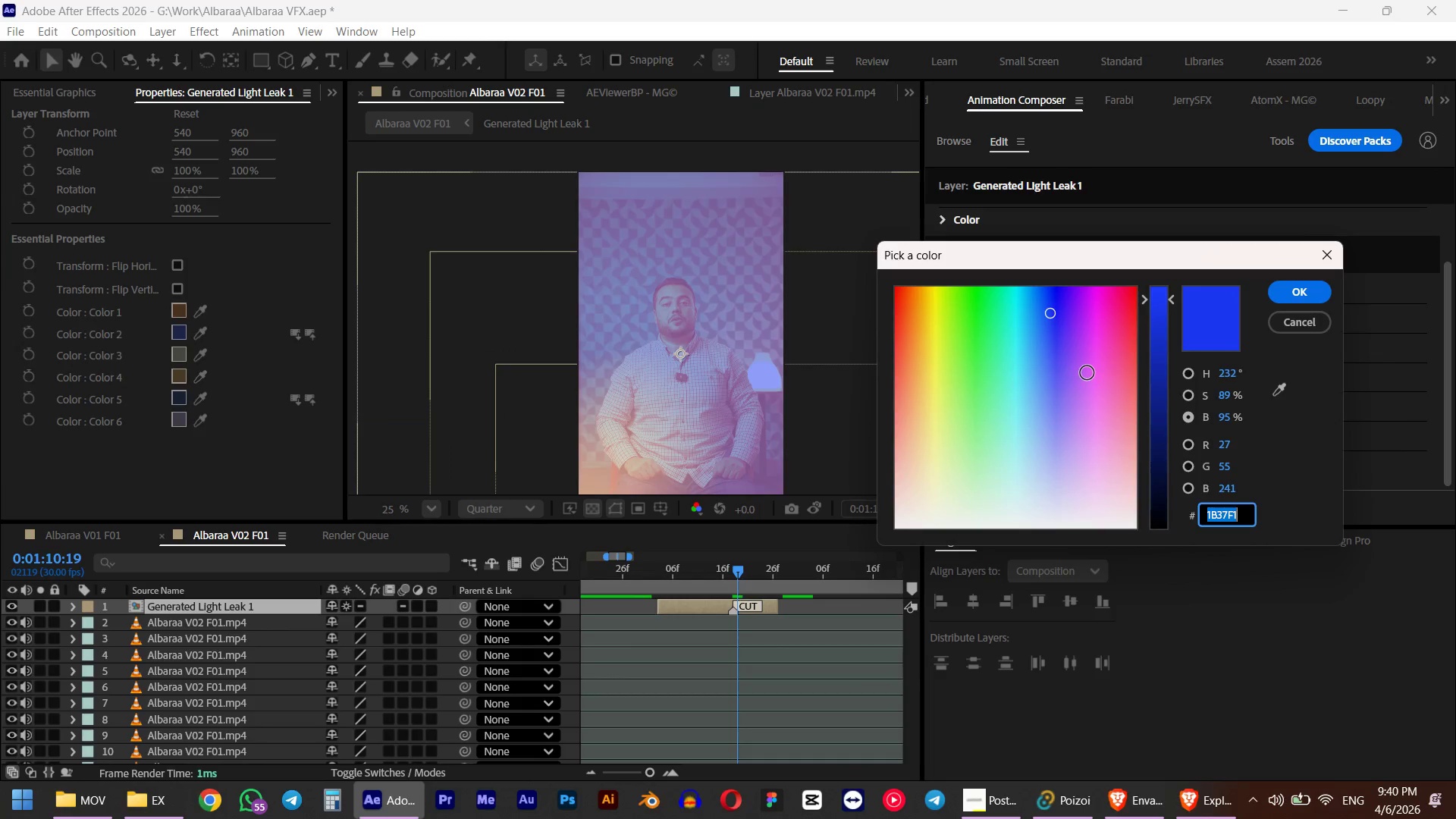 
left_click_drag(start_coordinate=[1078, 380], to_coordinate=[795, 553])
 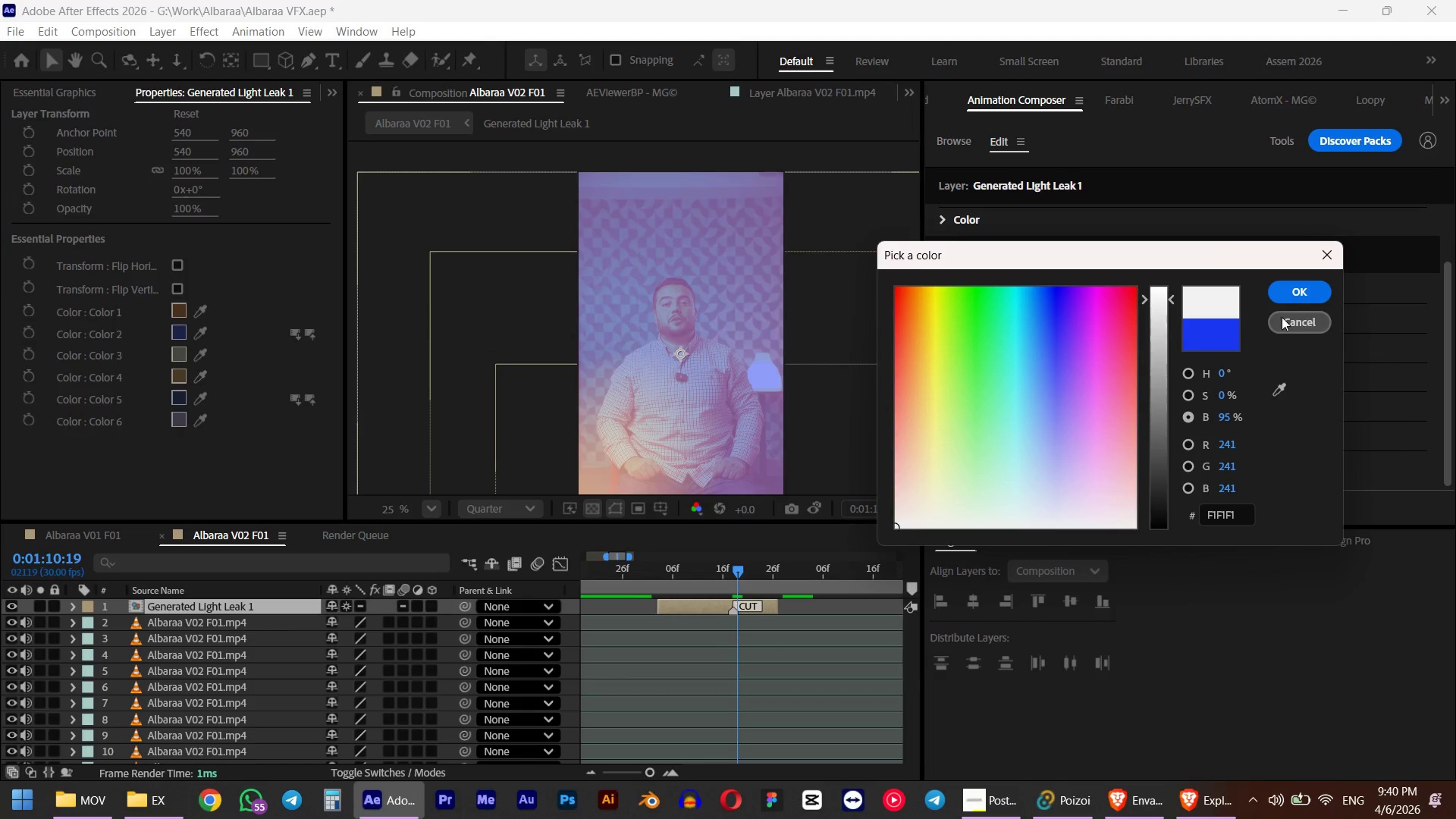 
left_click([1281, 295])
 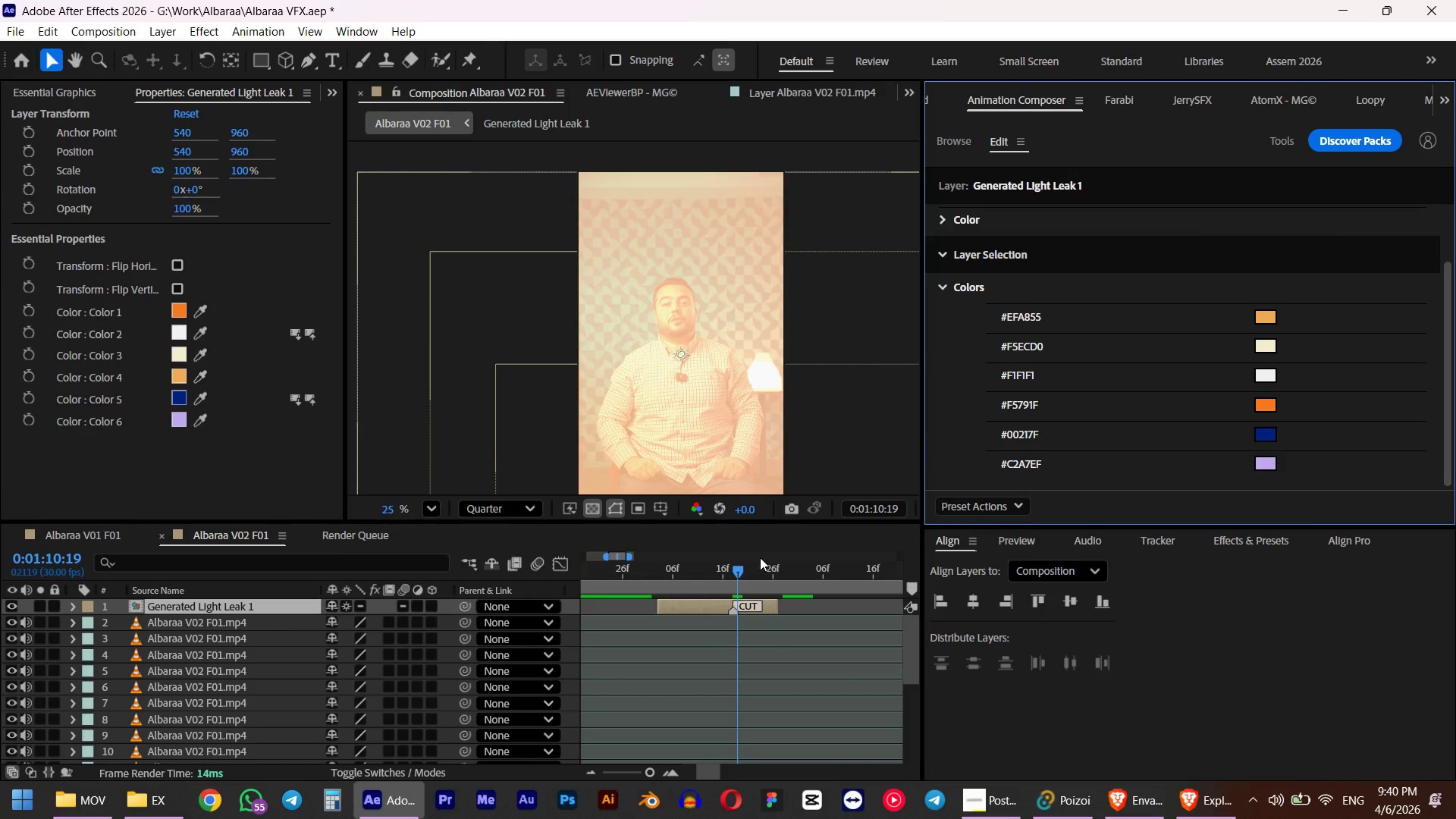 
left_click_drag(start_coordinate=[712, 567], to_coordinate=[739, 560])
 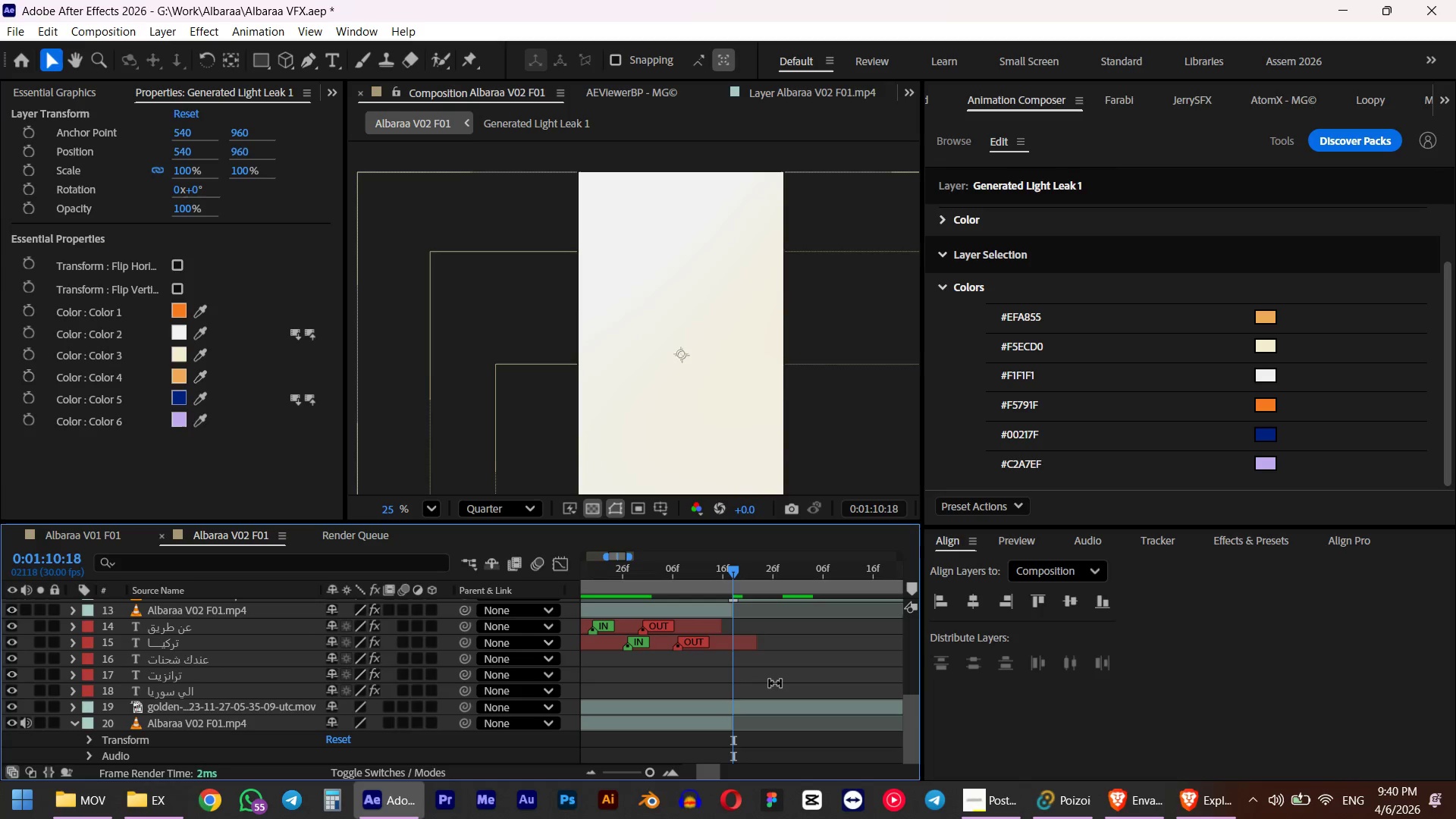 
hold_key(key=ShiftLeft, duration=0.92)
 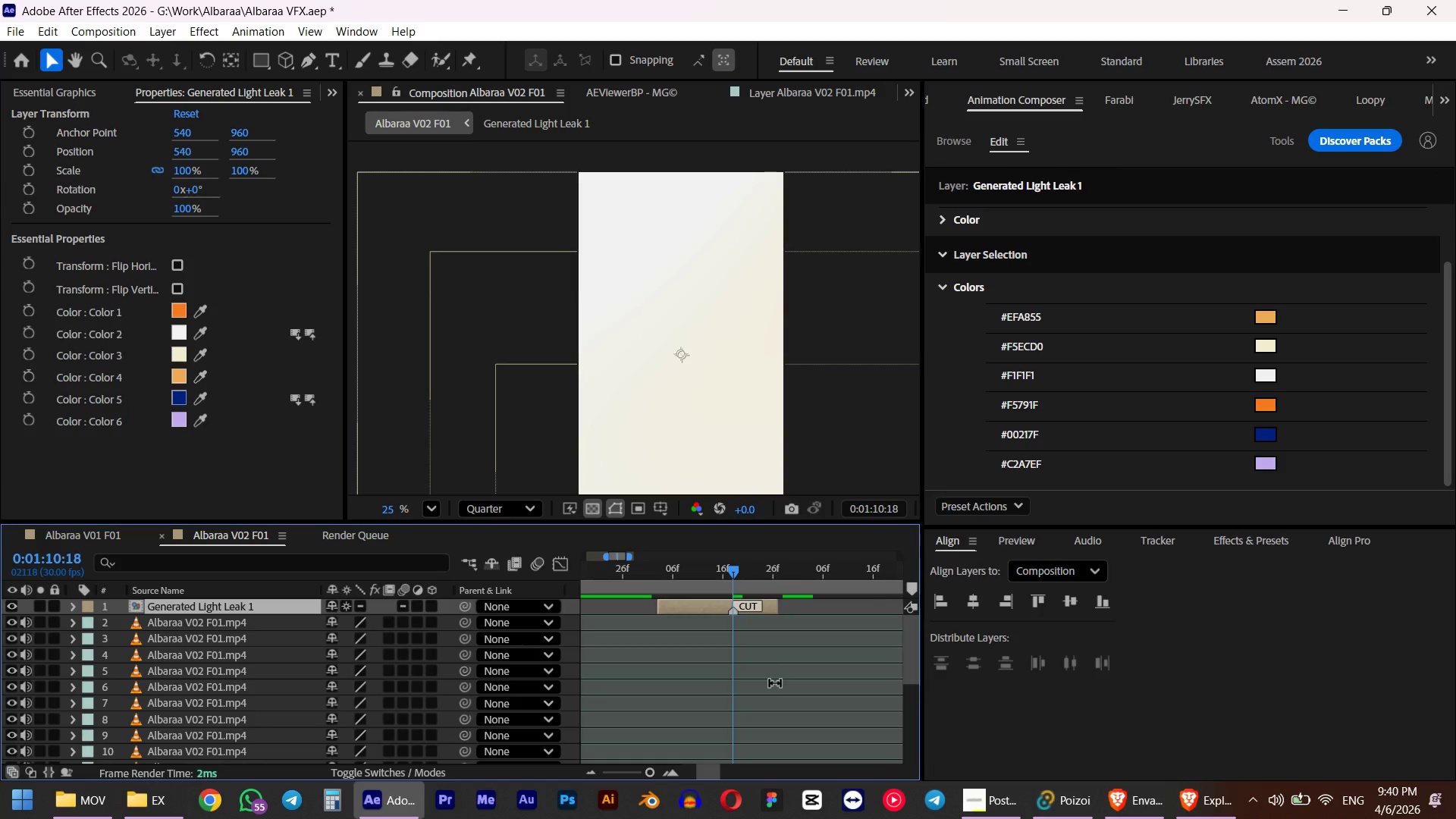 
scroll: coordinate [774, 679], scroll_direction: down, amount: 4.0
 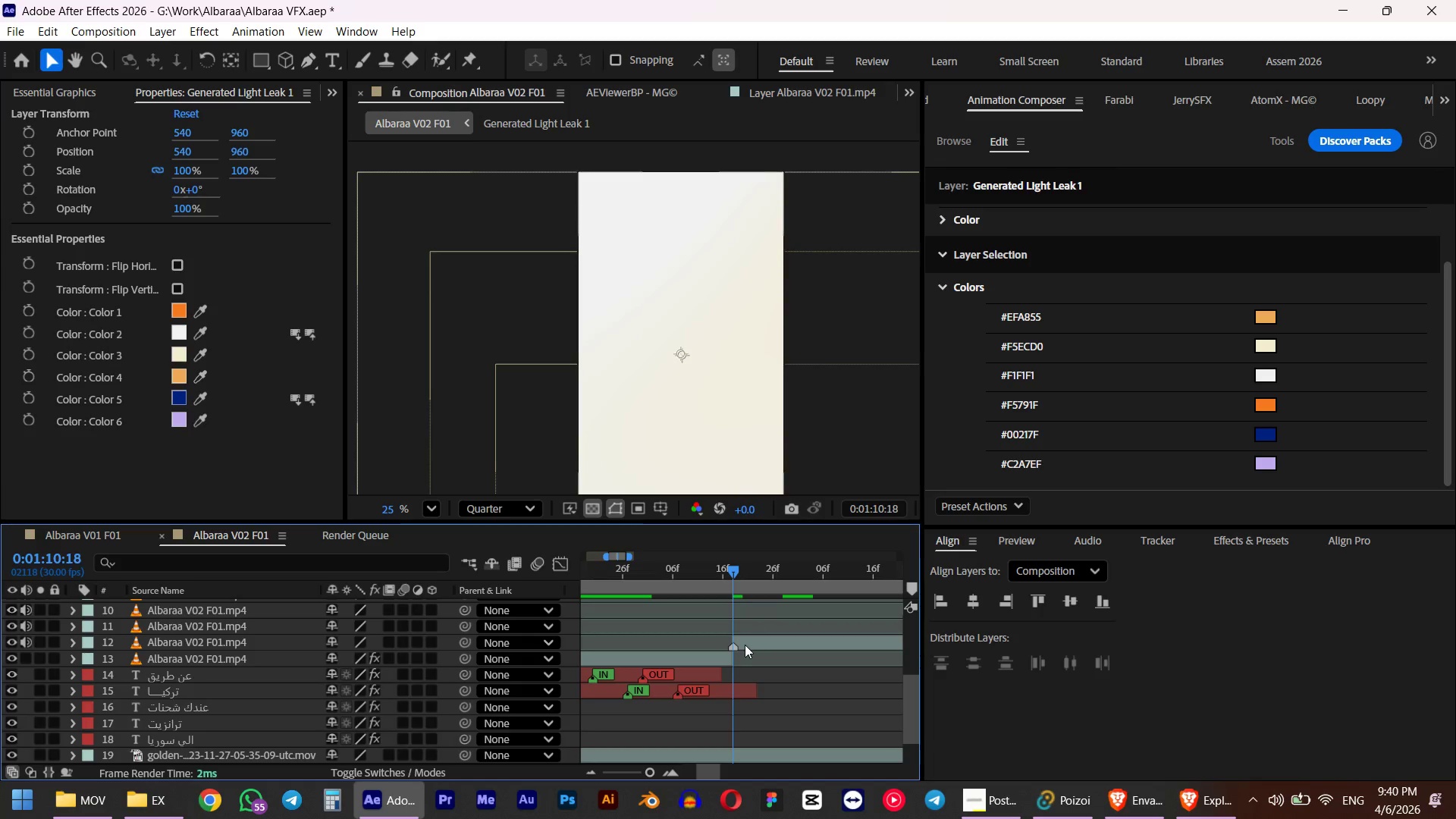 
left_click([745, 645])
 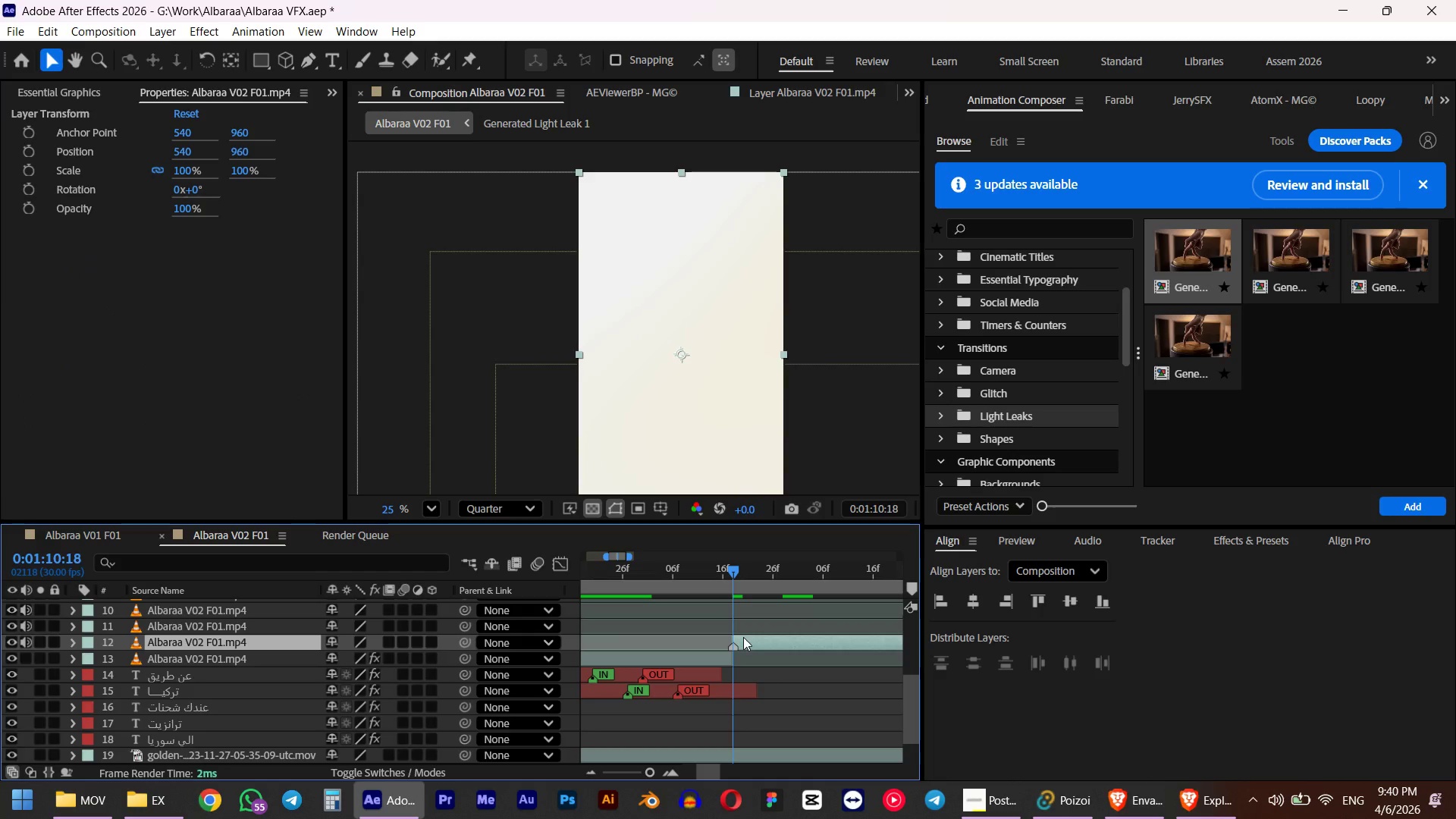 
wait(6.02)
 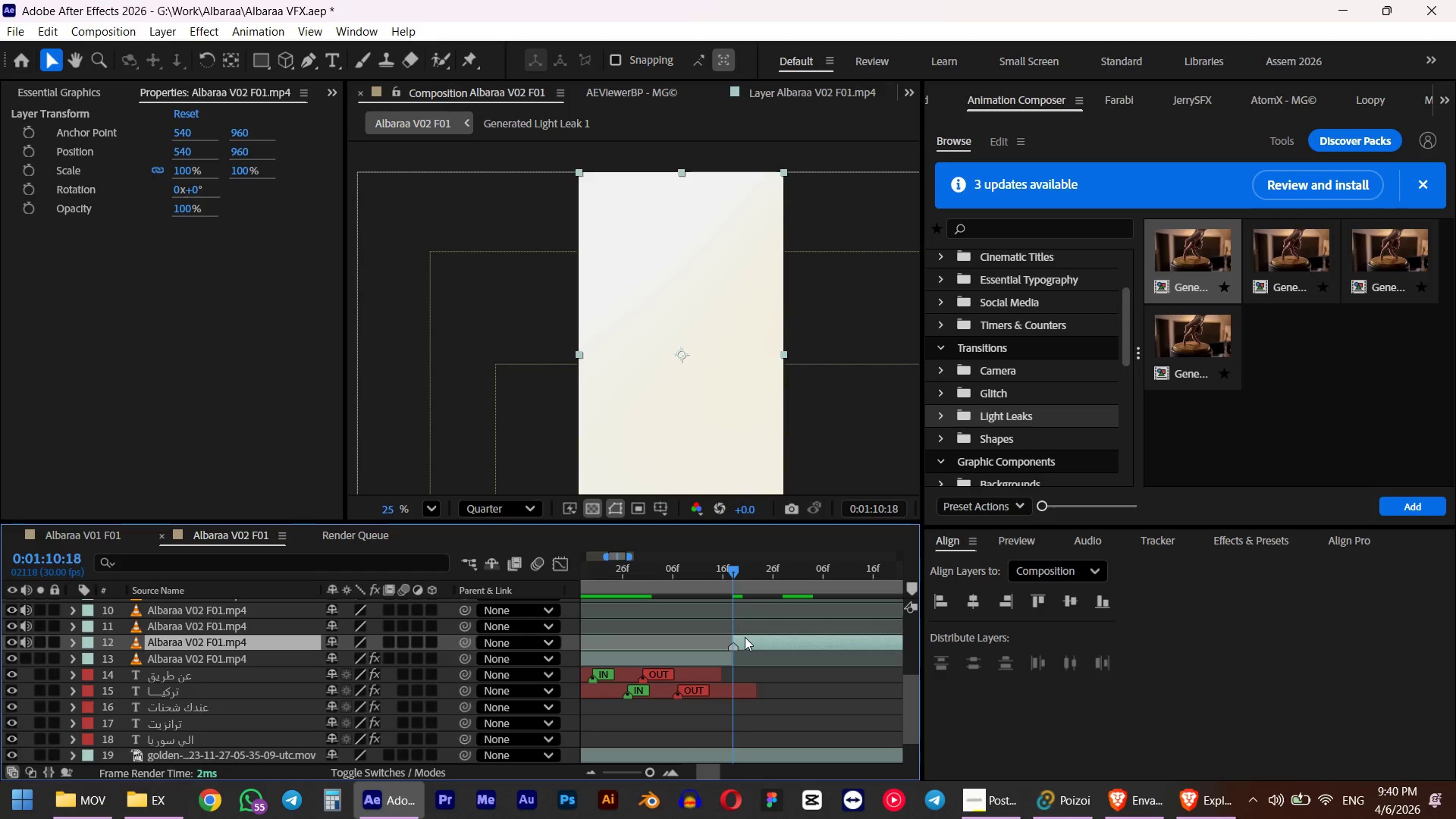 
left_click([102, 529])
 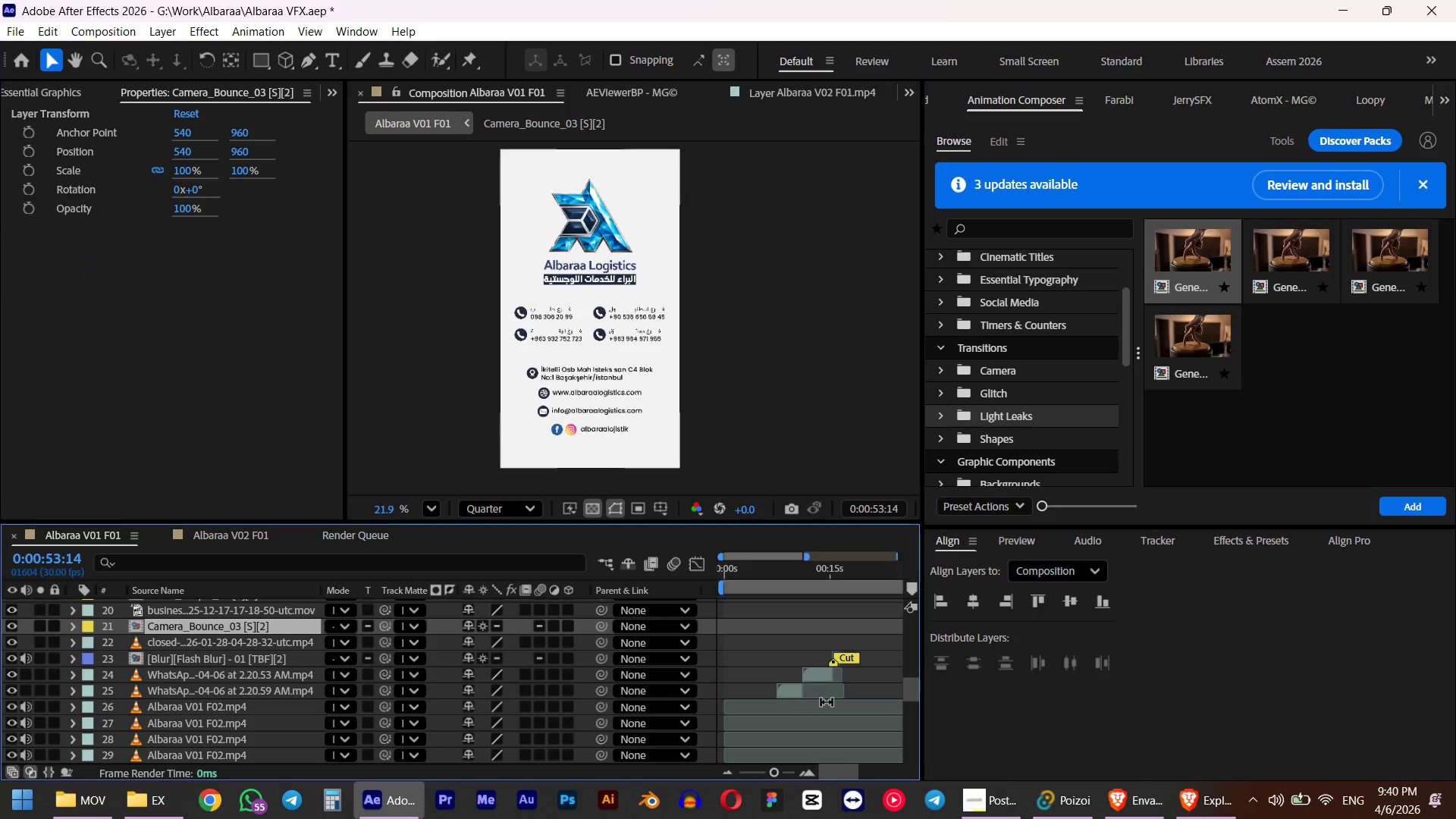 
key(Alt+AltLeft)
 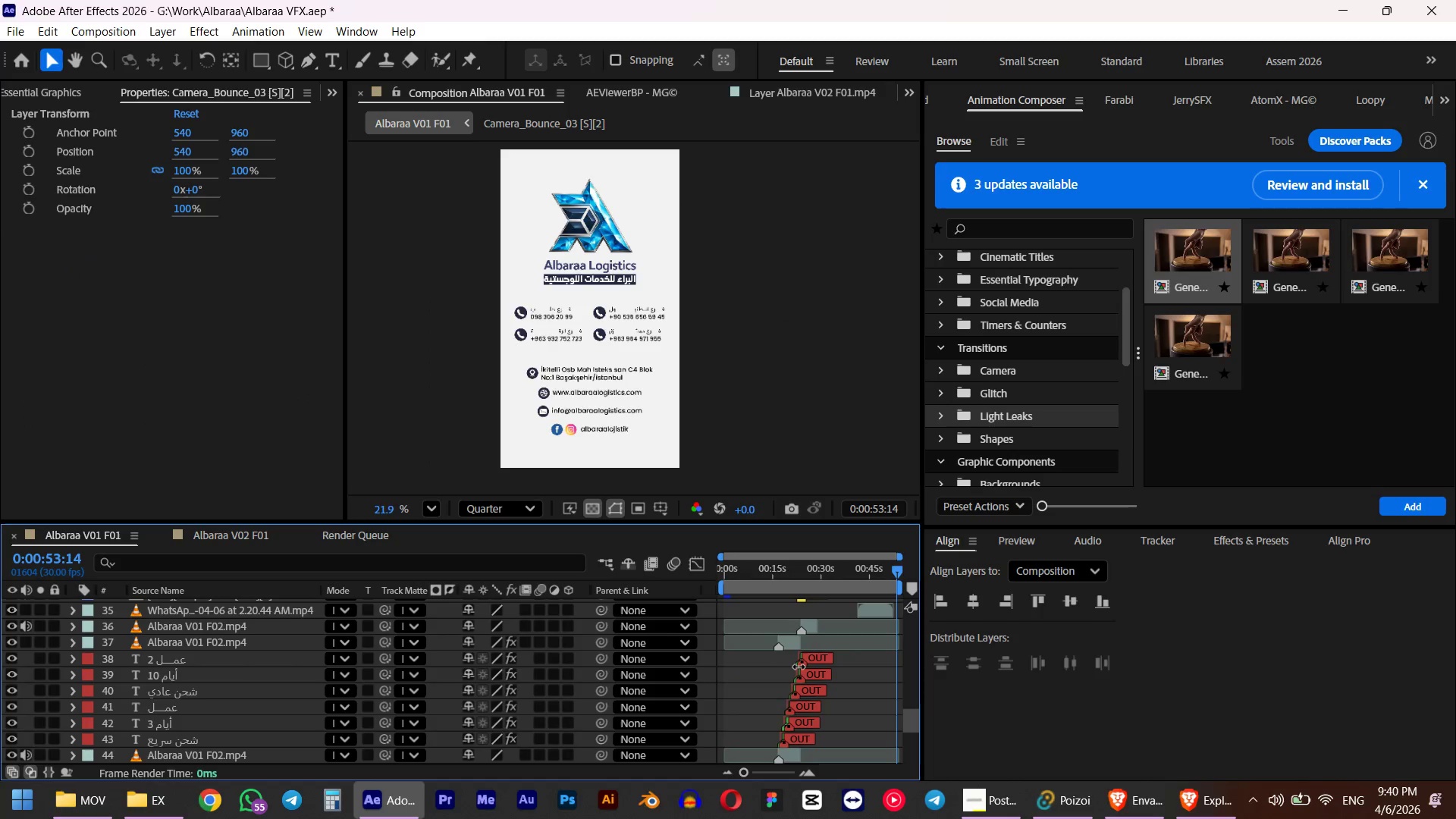 
scroll: coordinate [762, 679], scroll_direction: down, amount: 16.0
 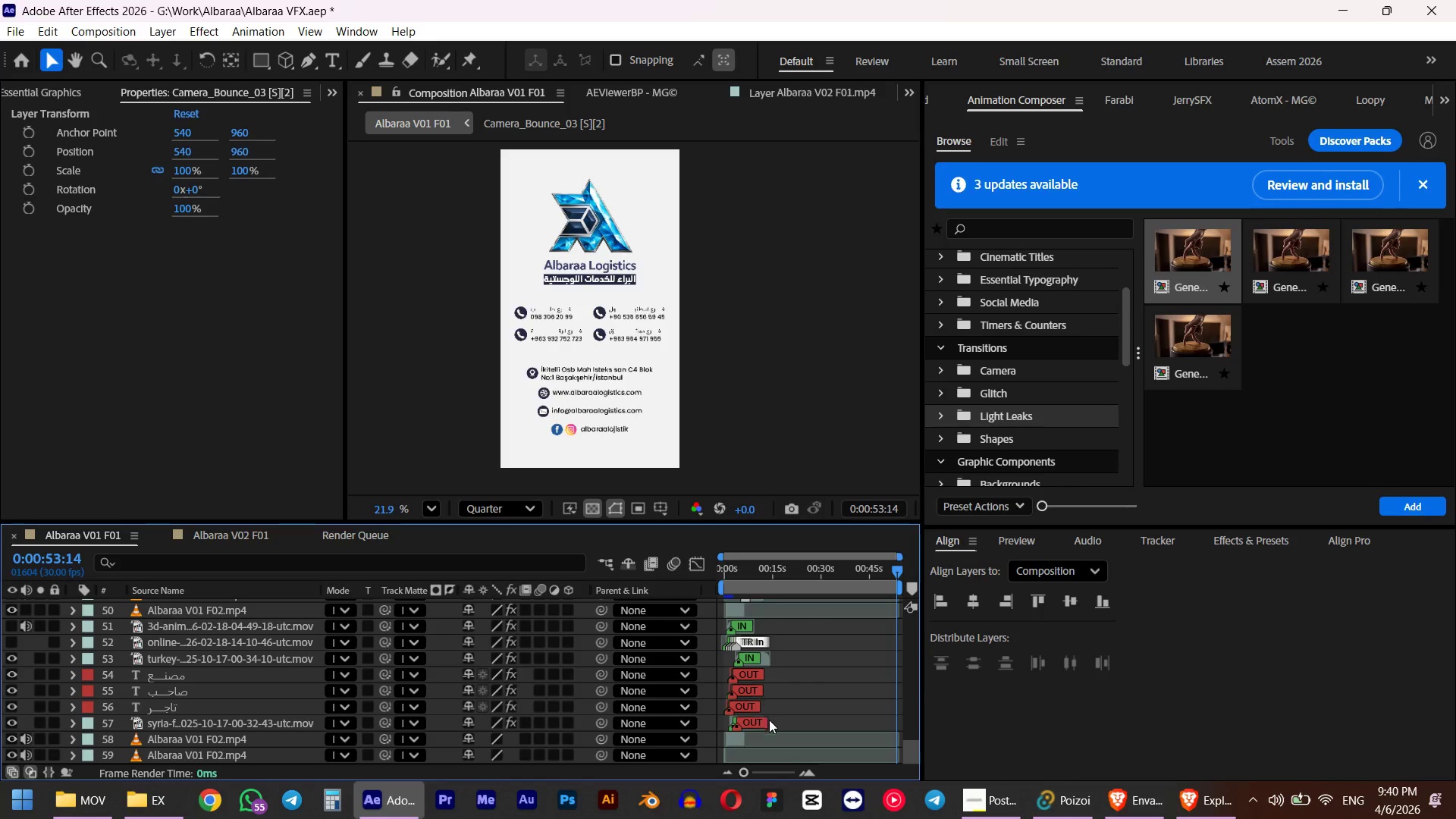 
key(Alt+AltLeft)
 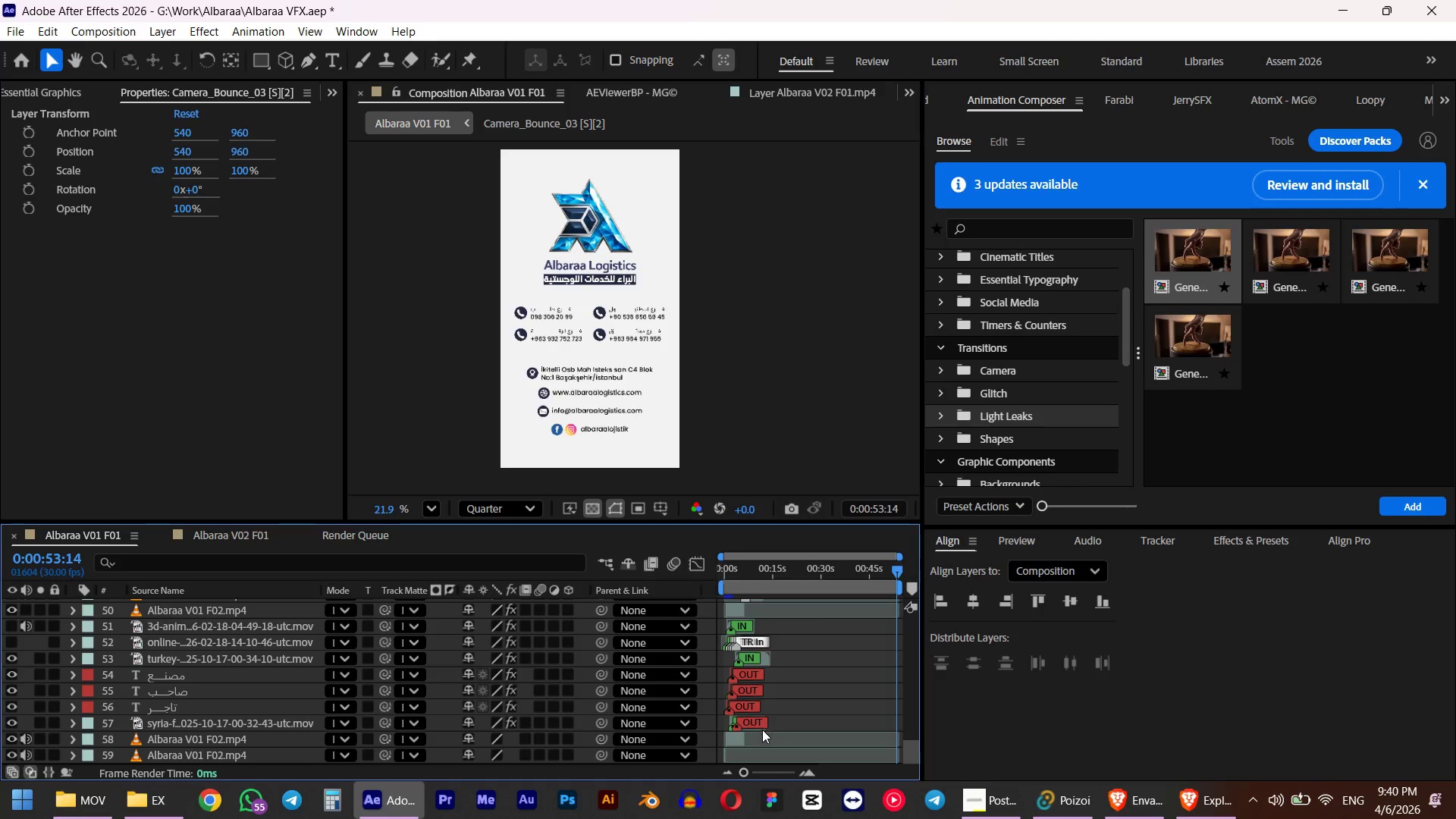 
key(Alt+AltLeft)
 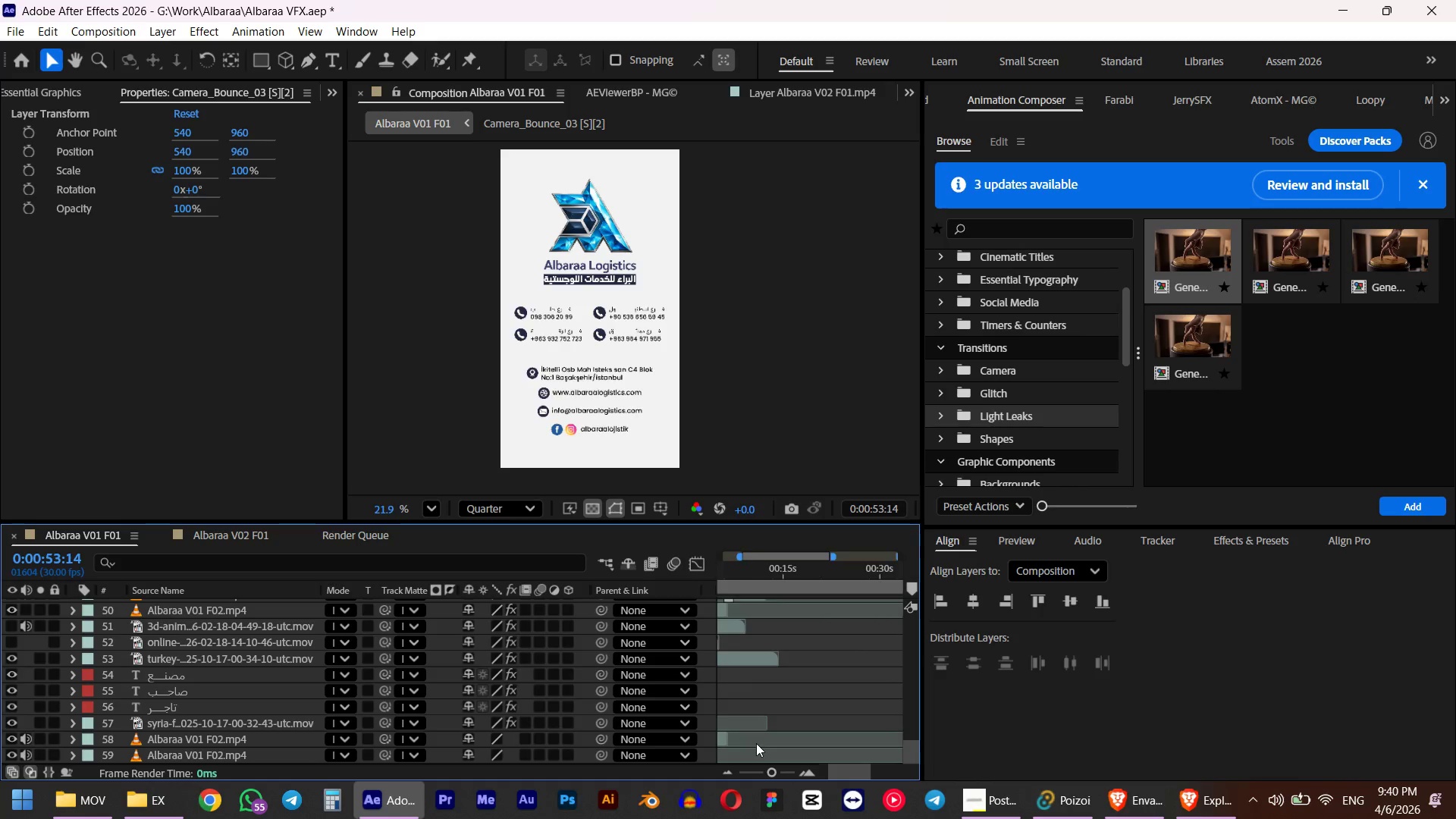 
scroll: coordinate [762, 730], scroll_direction: up, amount: 1.0
 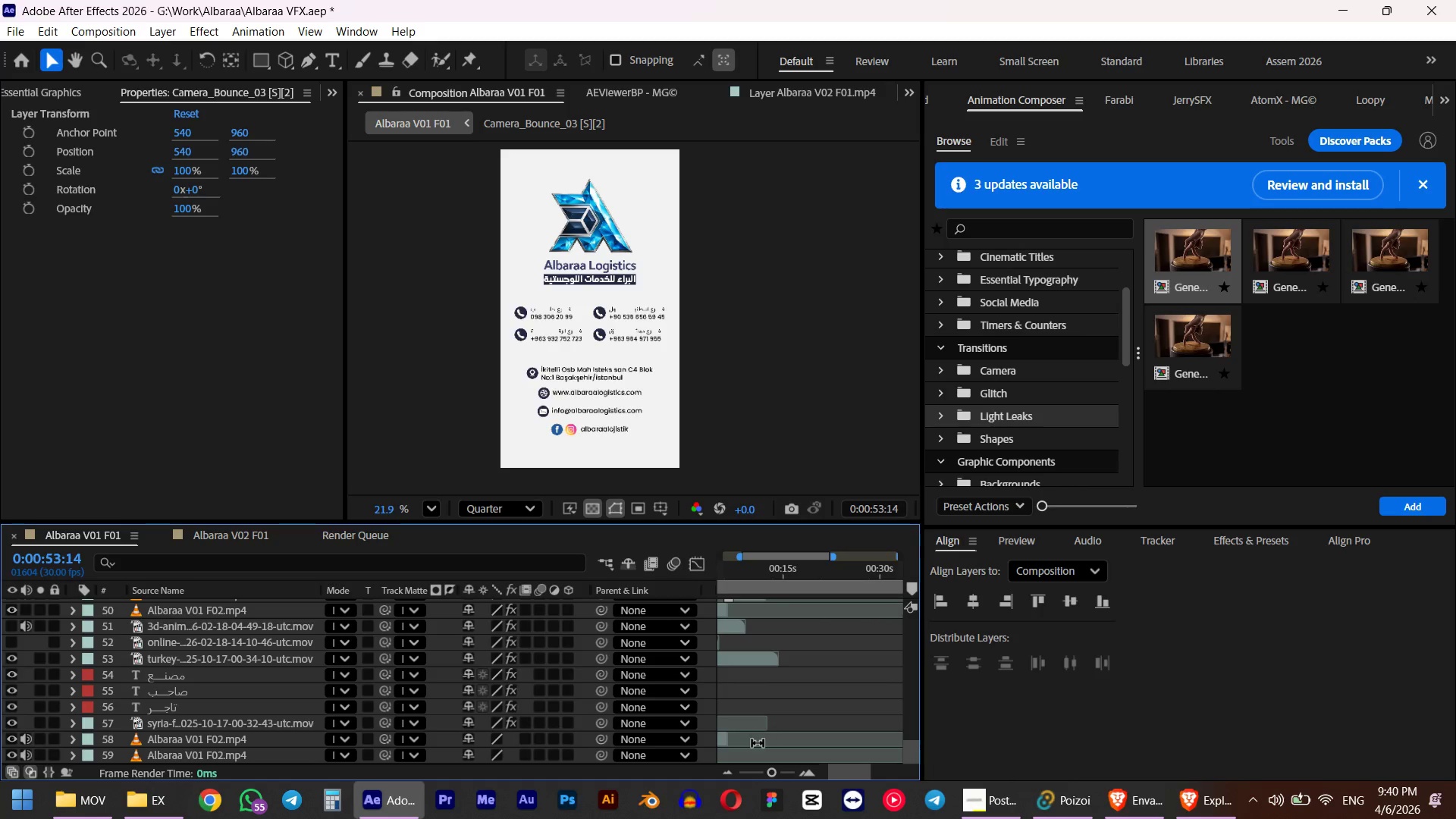 
hold_key(key=ShiftLeft, duration=0.78)
scroll: coordinate [806, 724], scroll_direction: up, amount: 24.0